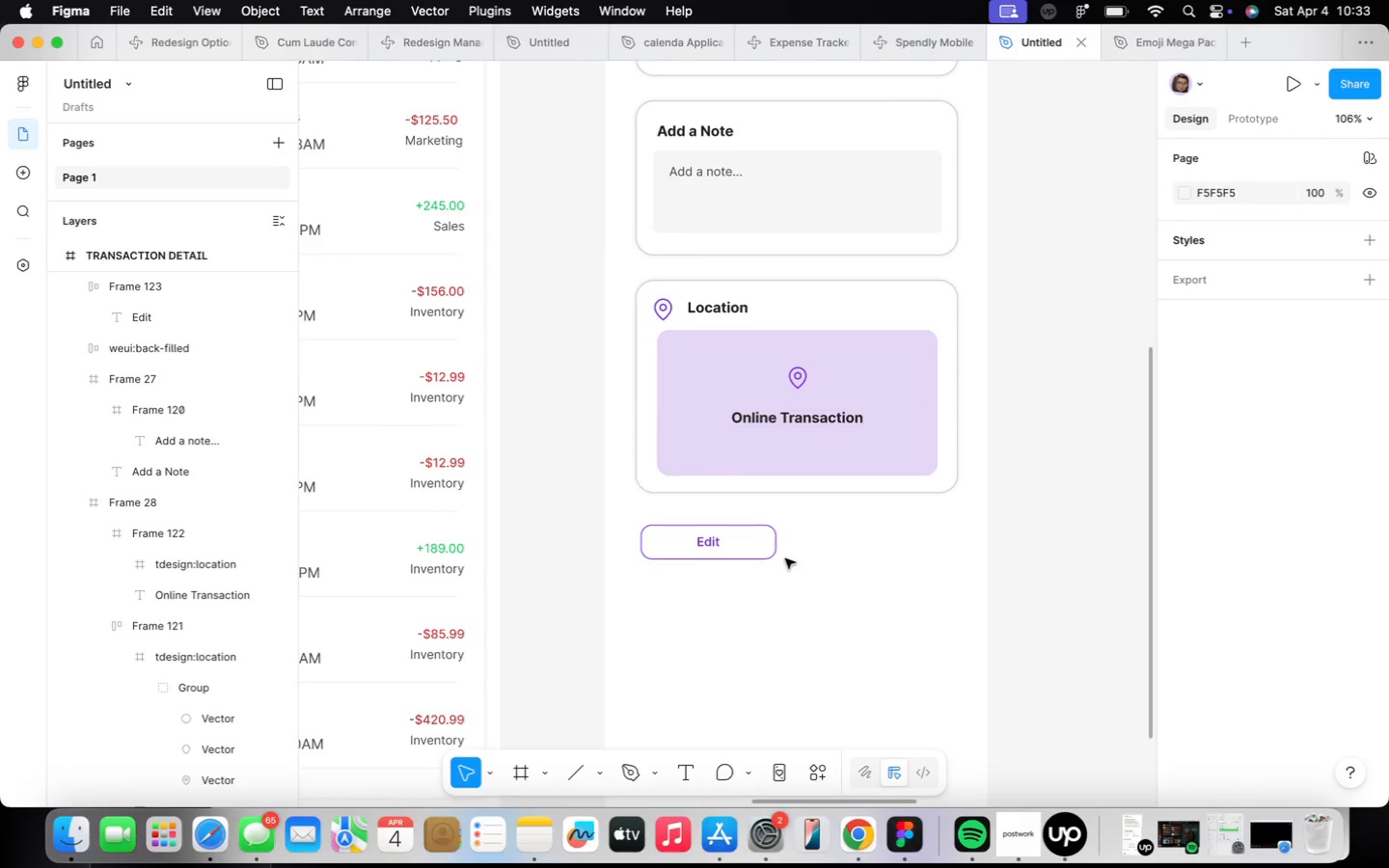 
left_click([714, 561])
 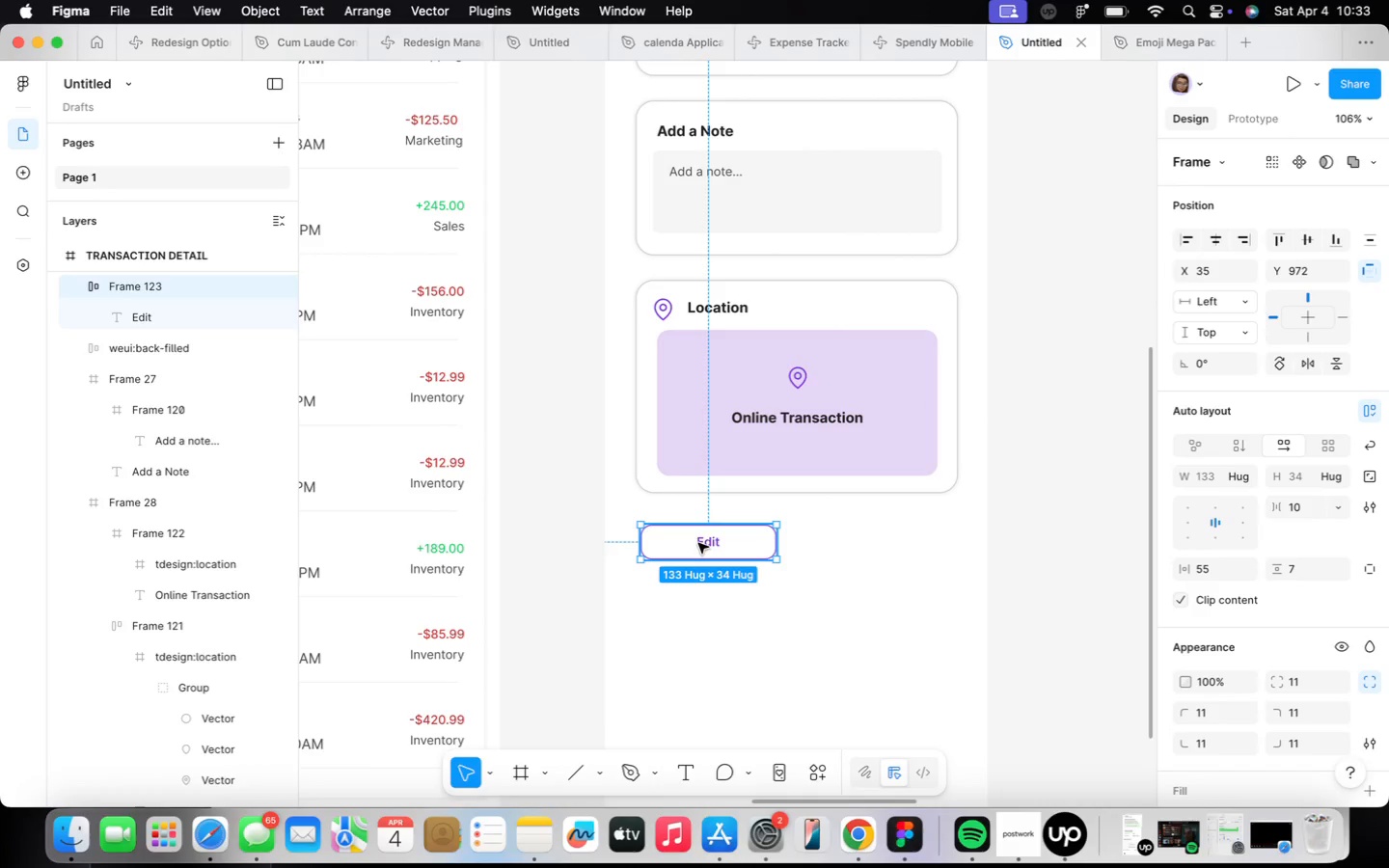 
left_click([700, 542])
 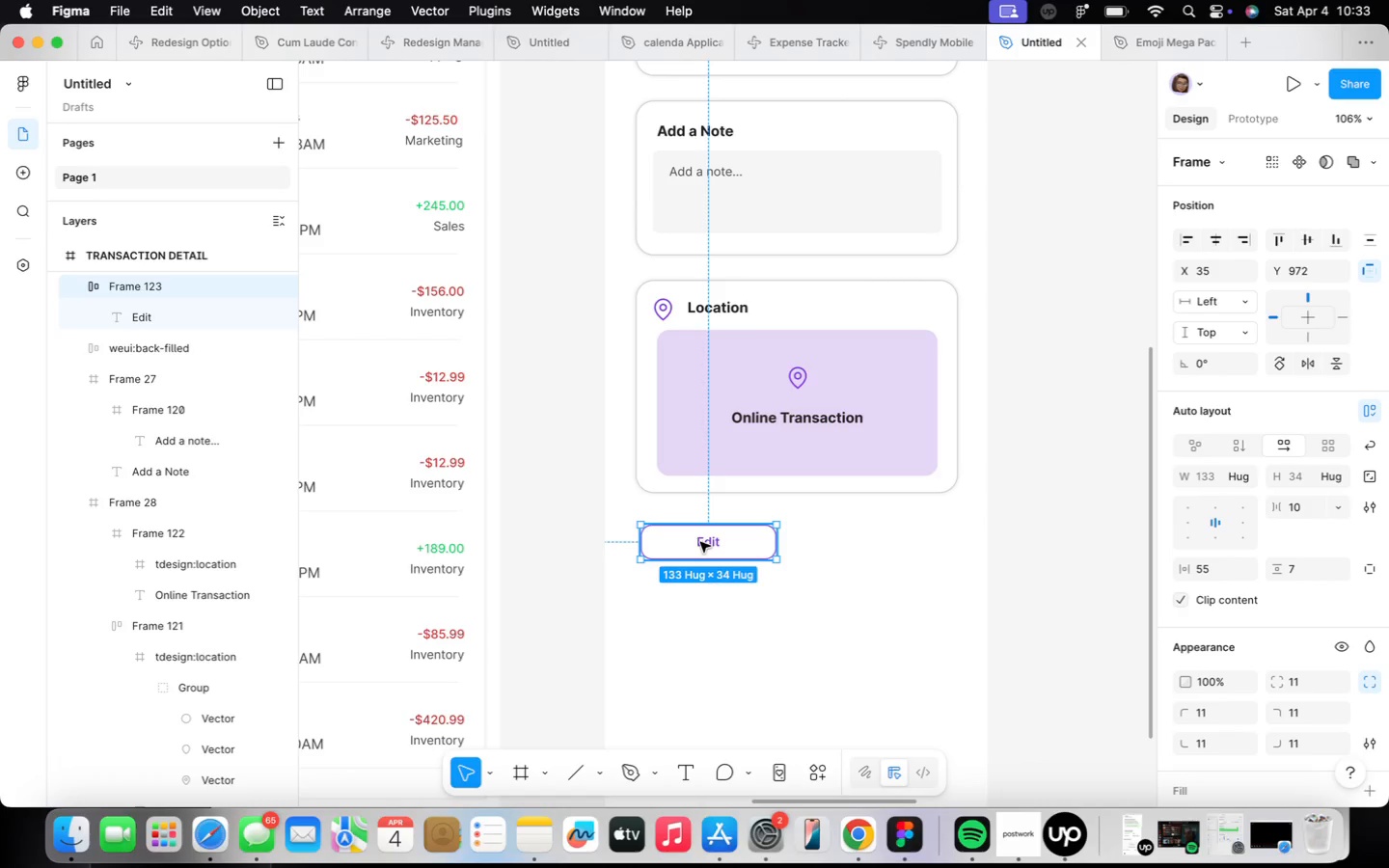 
wait(8.94)
 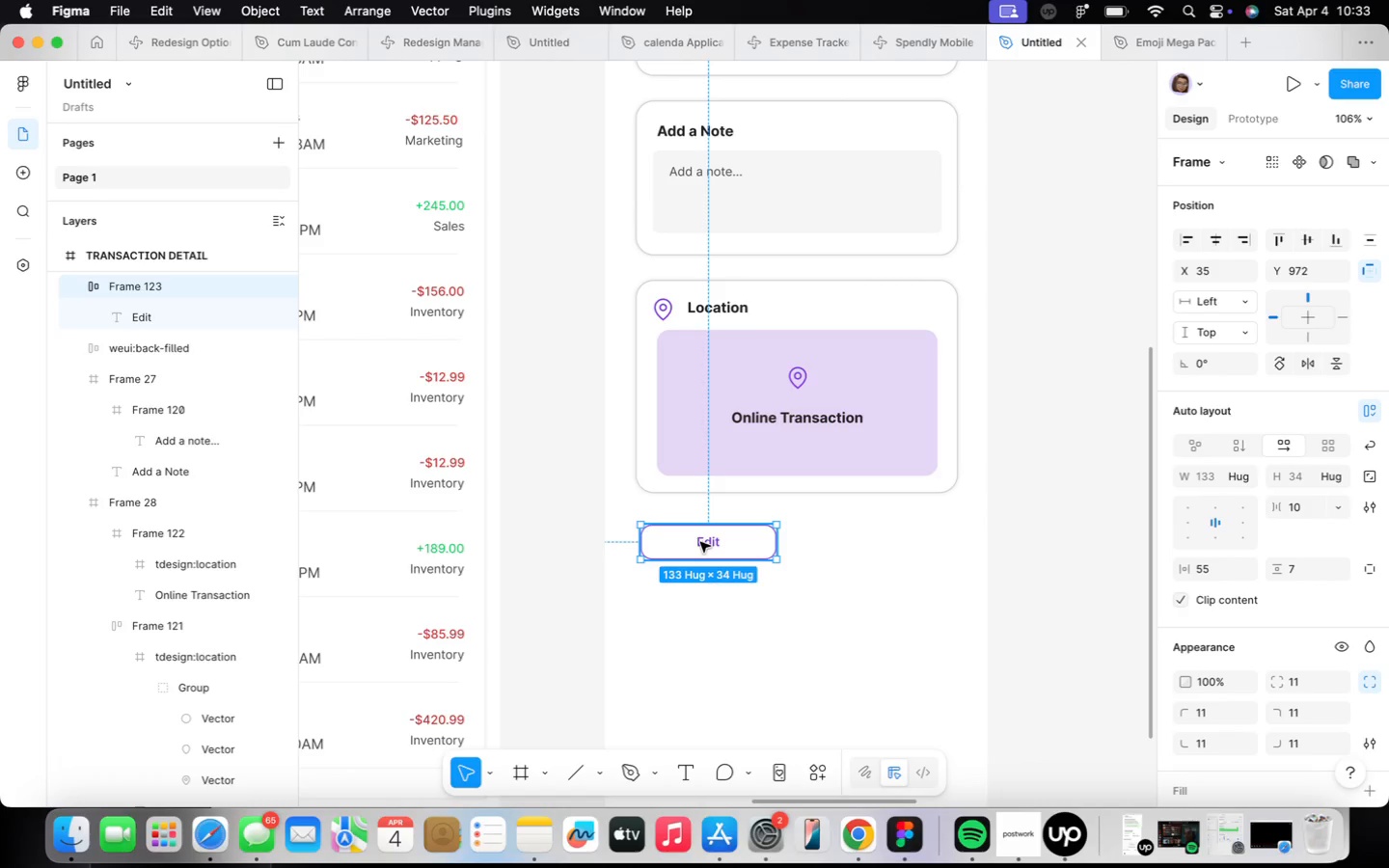 
hold_key(key=OptionLeft, duration=3.53)
left_click_drag(start_coordinate=[700, 542], to_coordinate=[879, 540])
 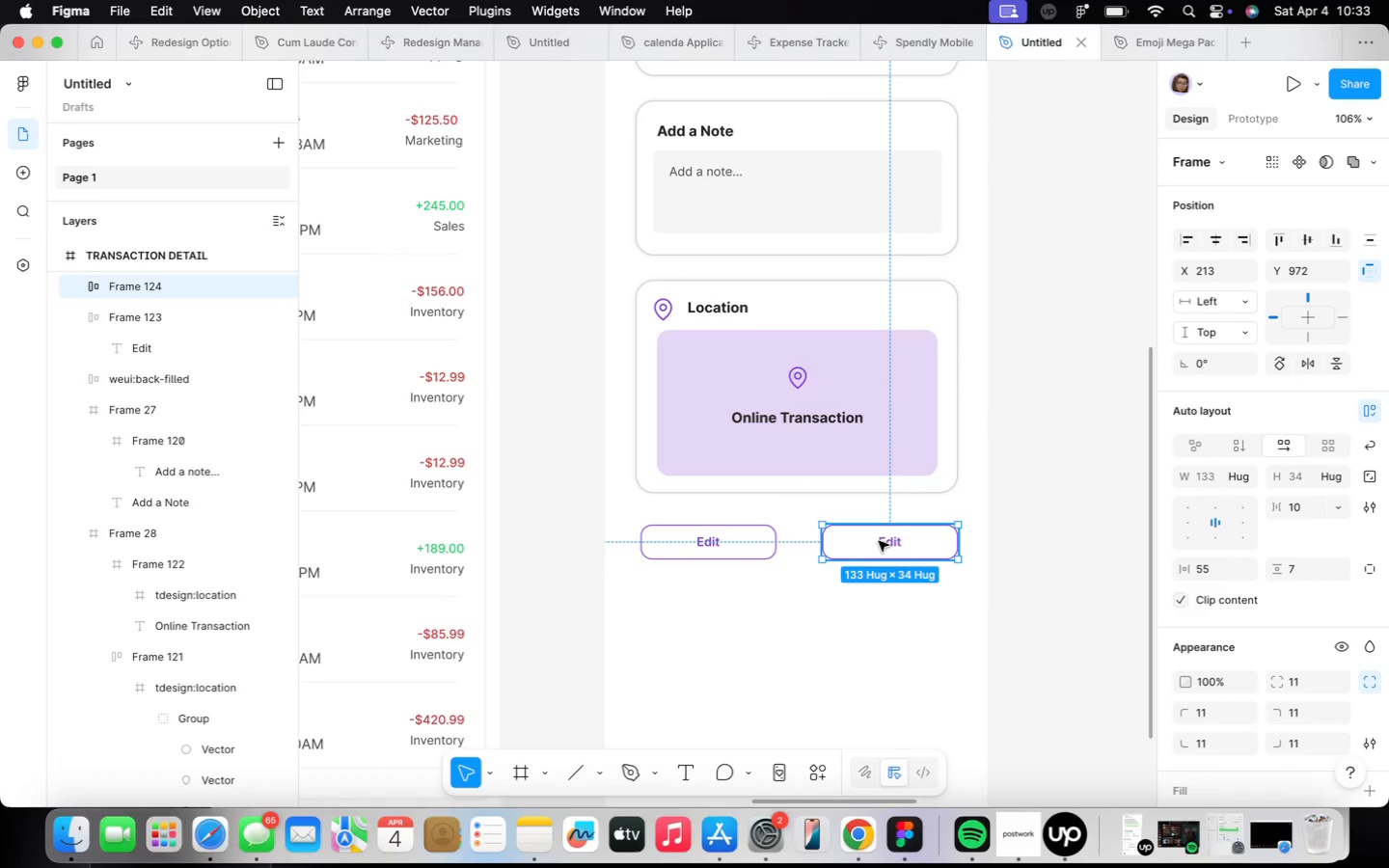 
double_click([879, 541])
 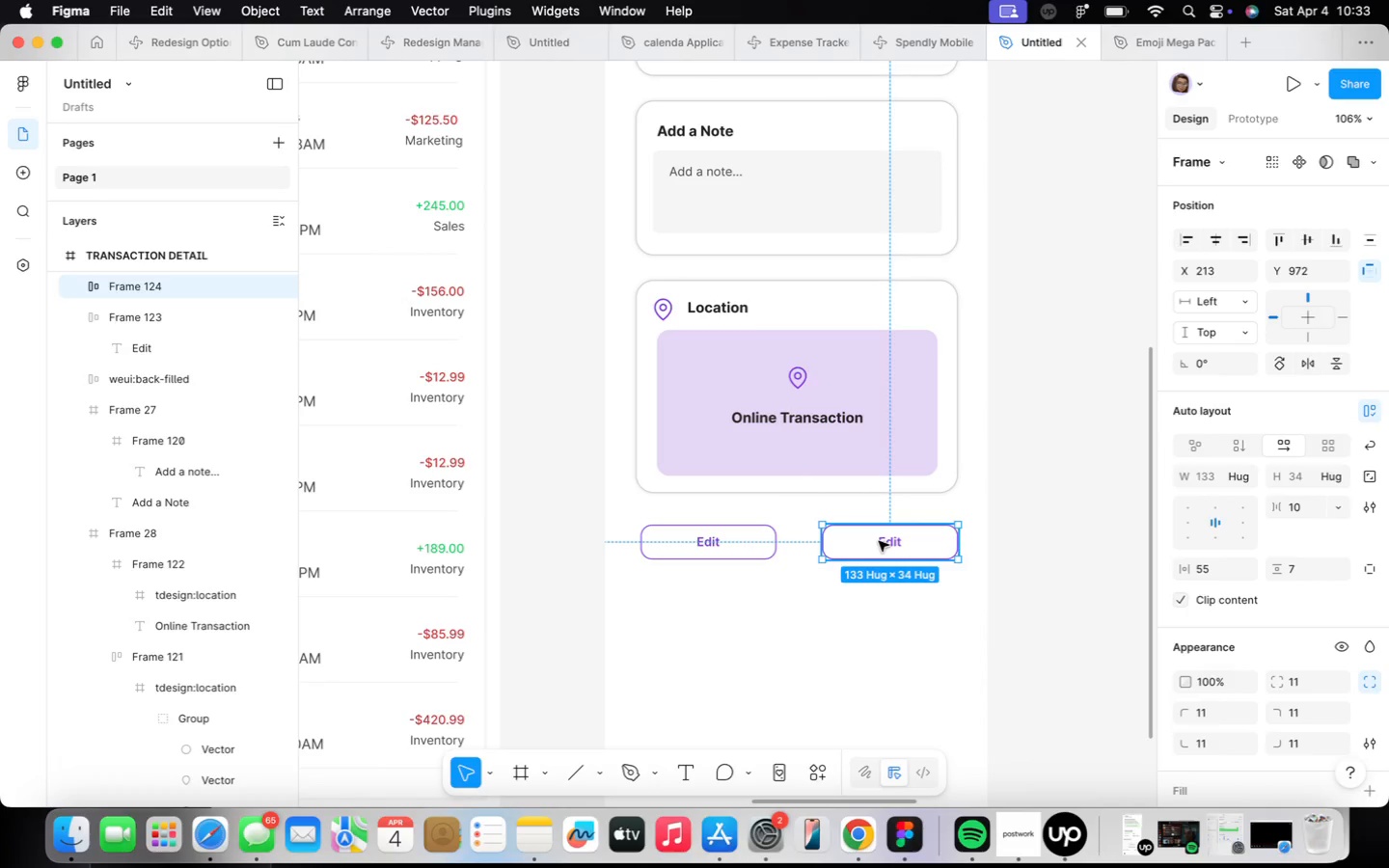 
triple_click([879, 541])
 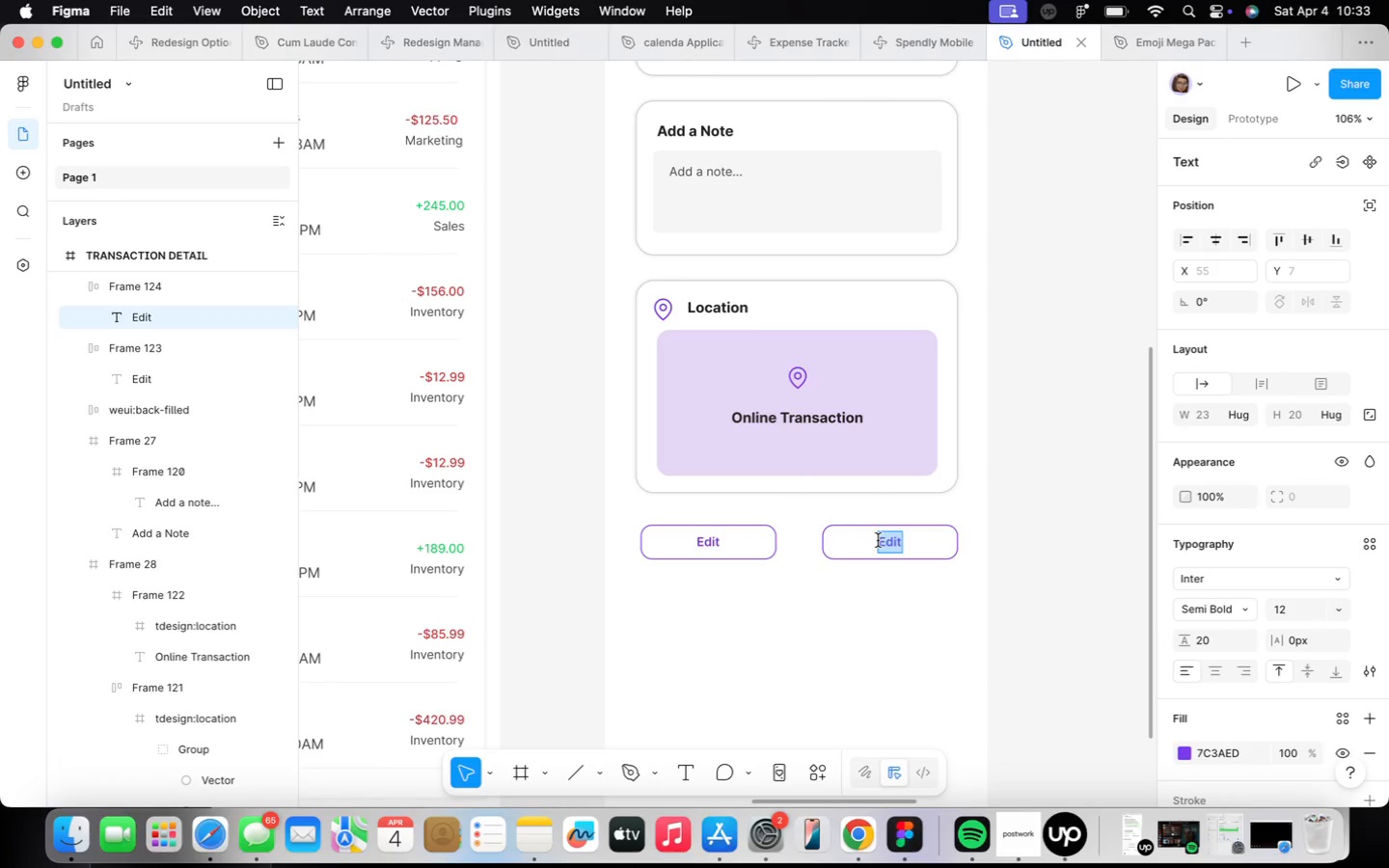 
type(Downlo)
 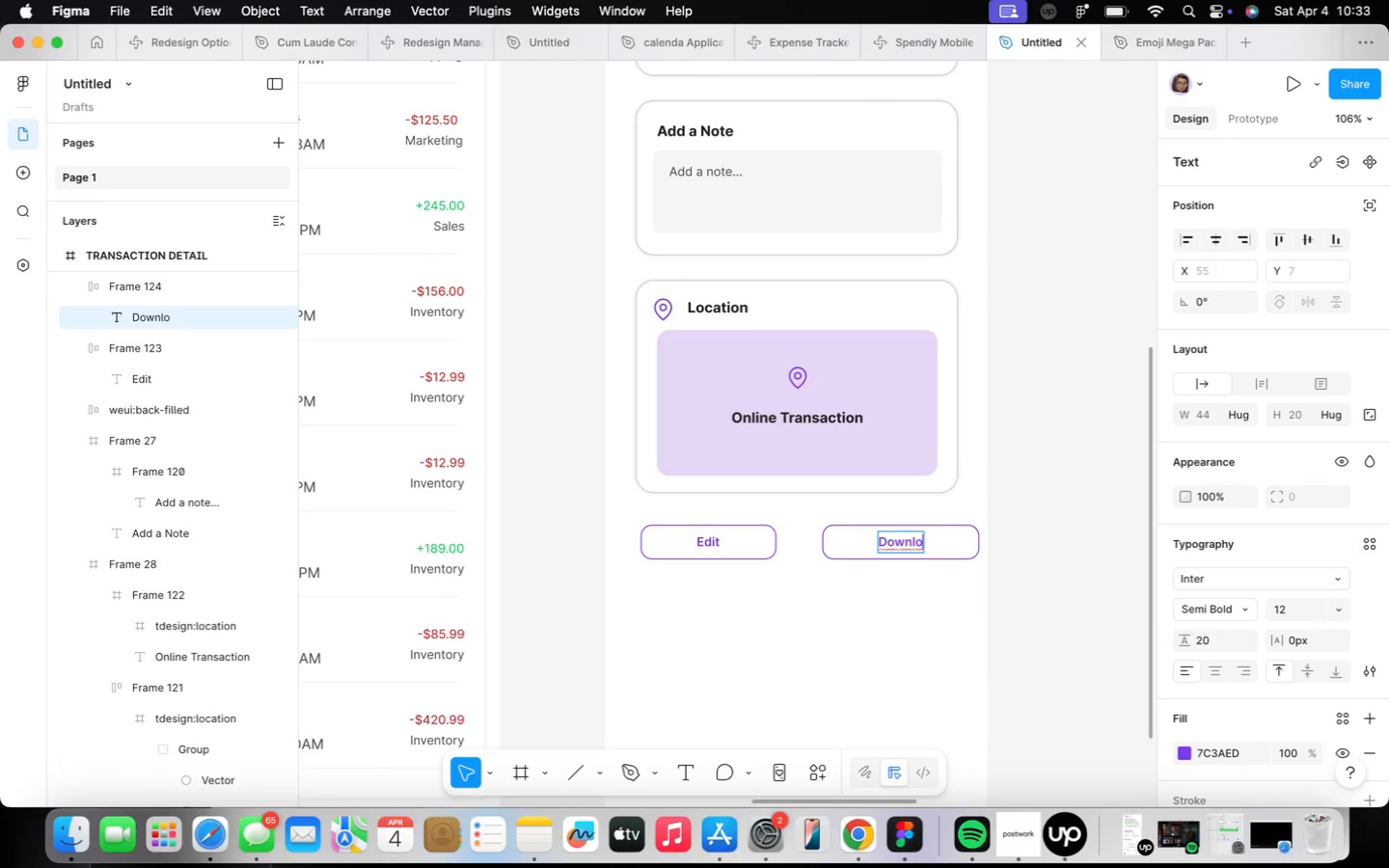 
key(Meta+Z)
 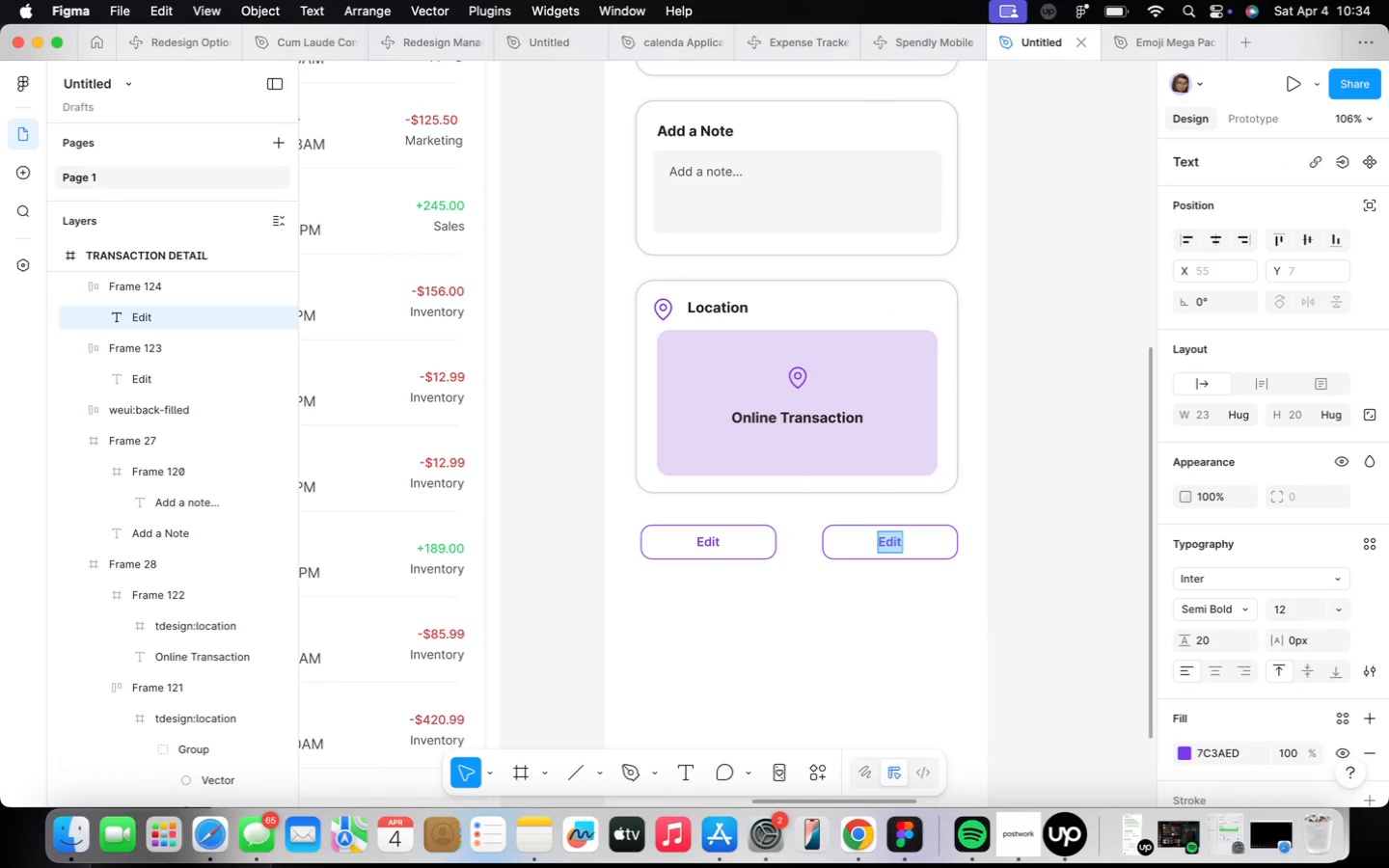 
left_click([911, 598])
 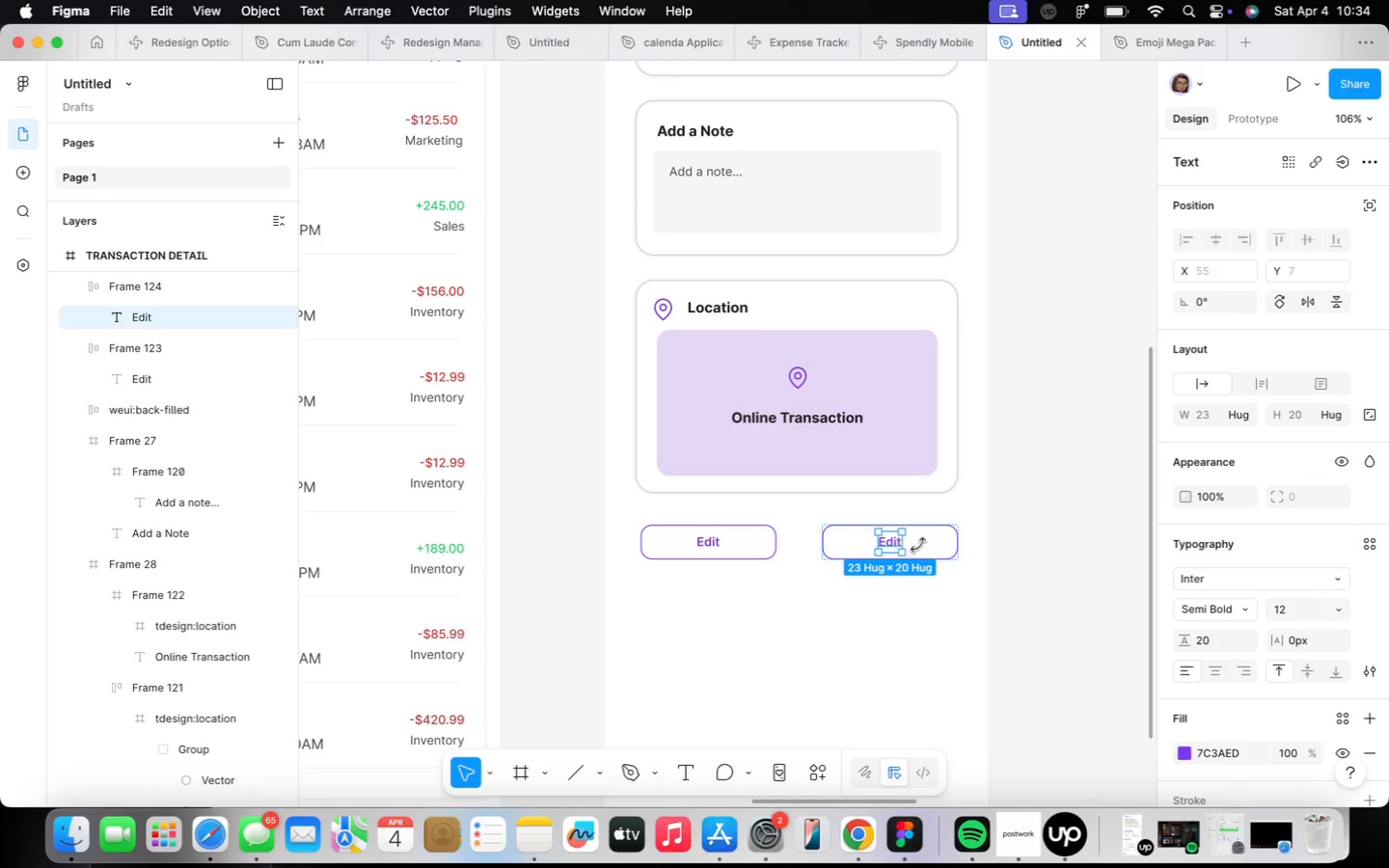 
left_click([927, 542])
 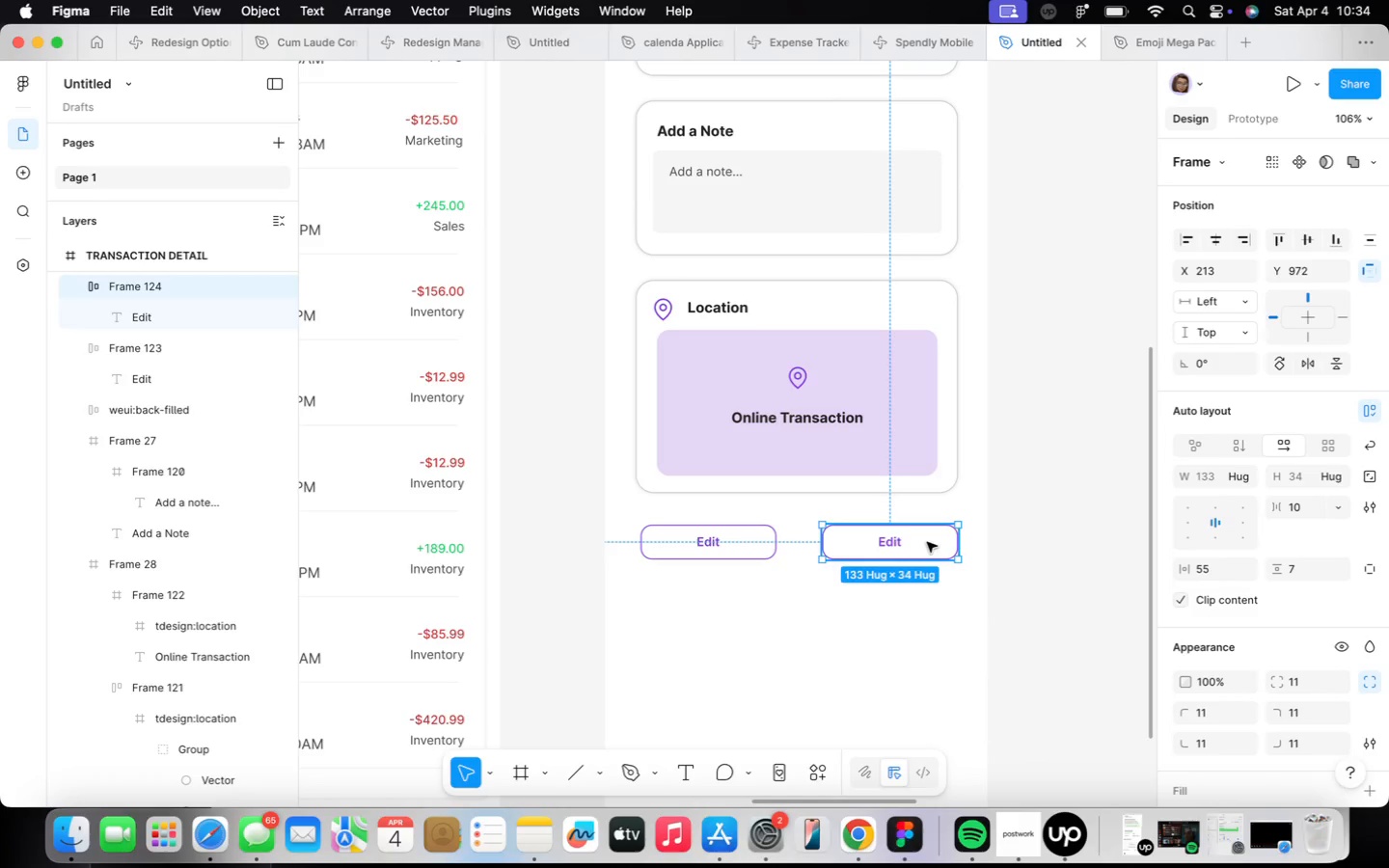 
scroll: coordinate [925, 544], scroll_direction: up, amount: 9.0
 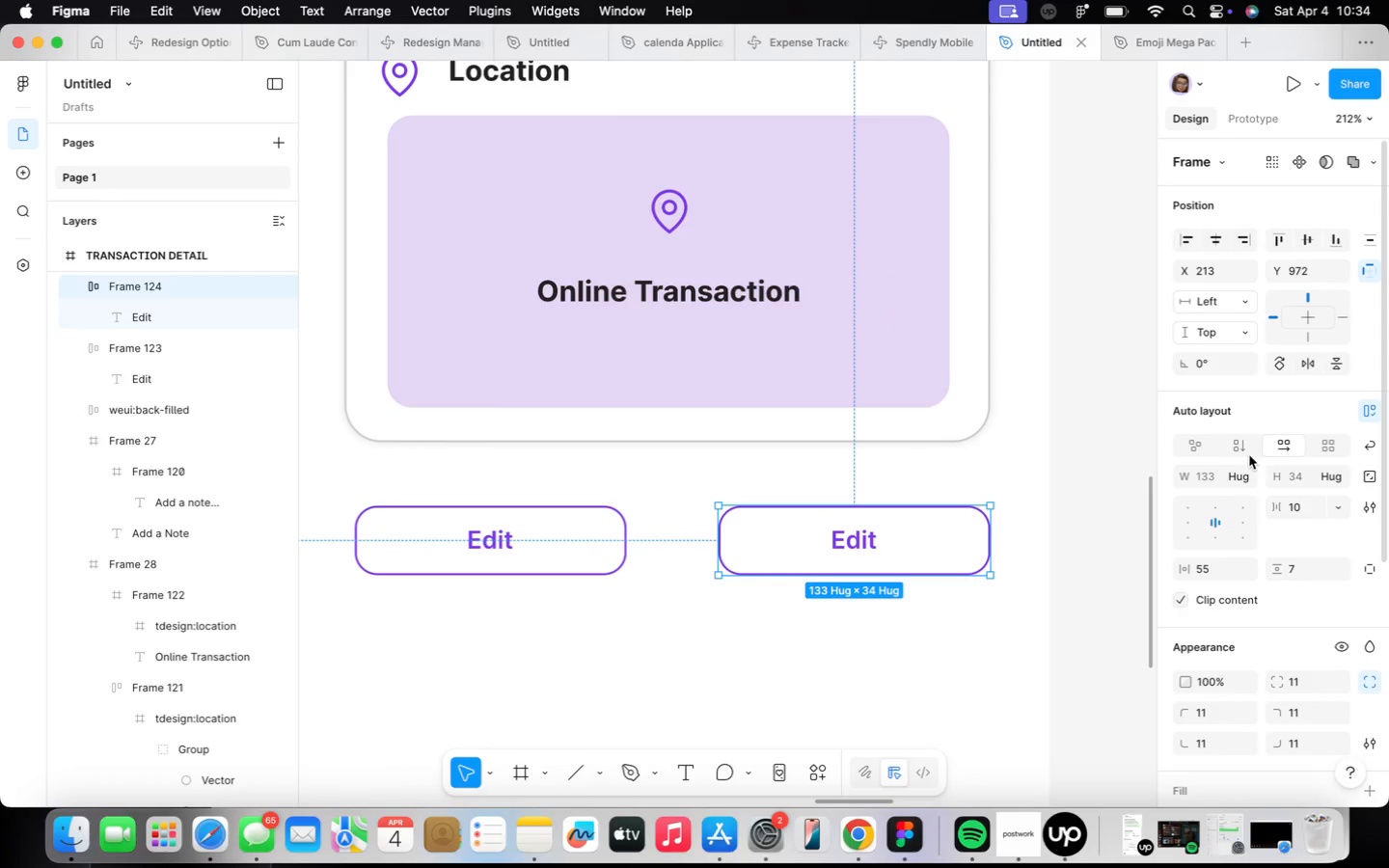 
left_click([1248, 474])
 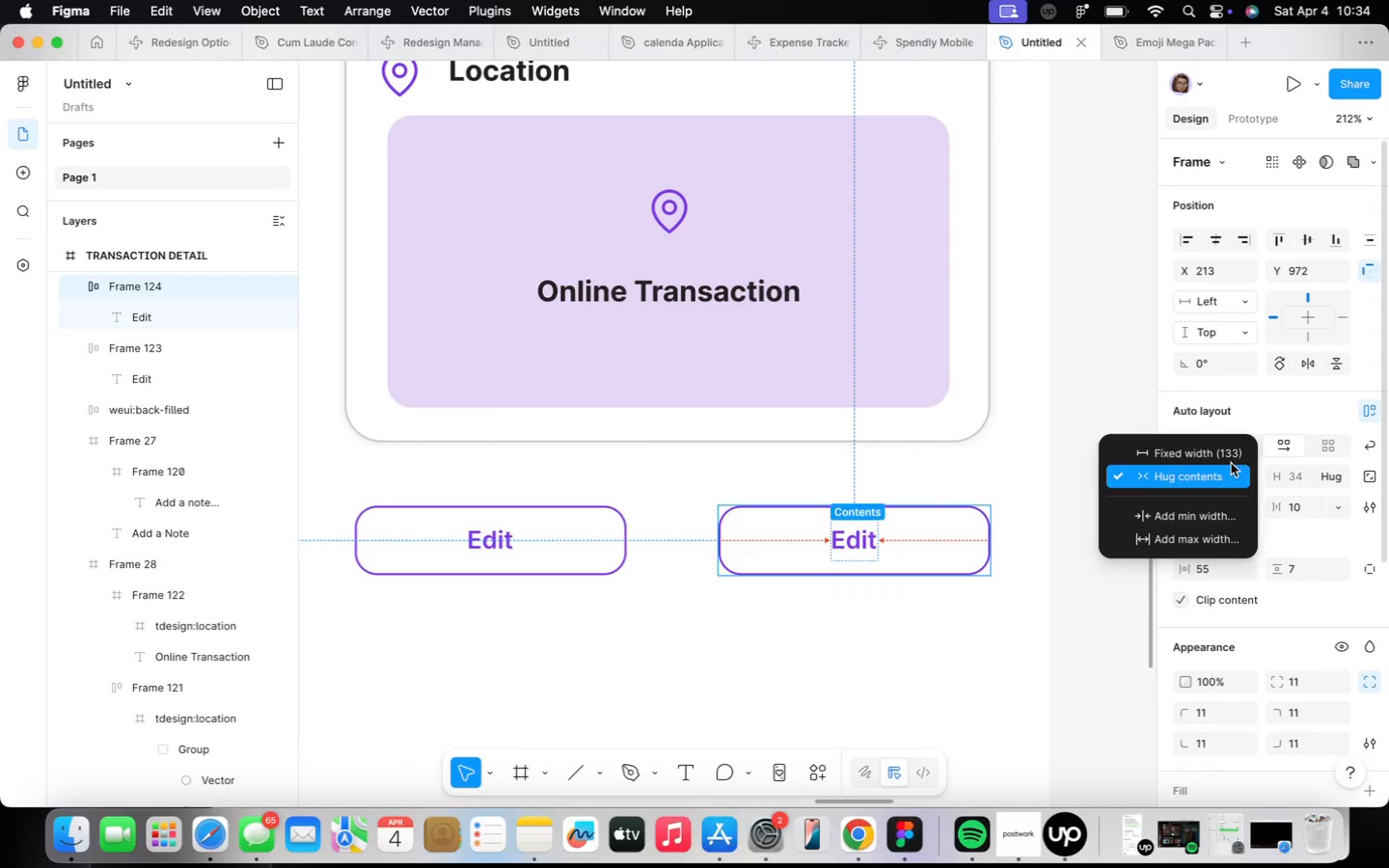 
left_click([1228, 461])
 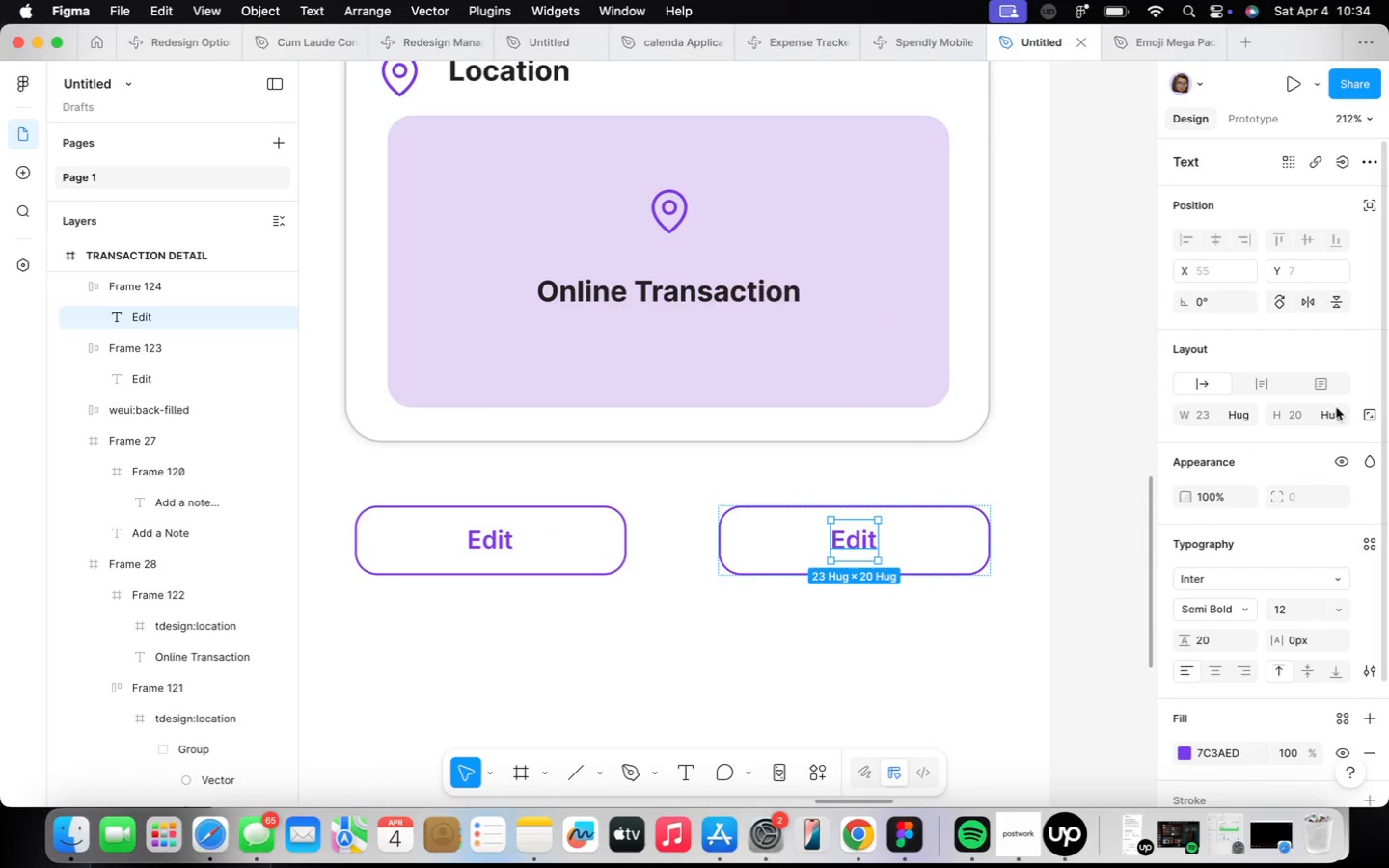 
left_click([1246, 416])
 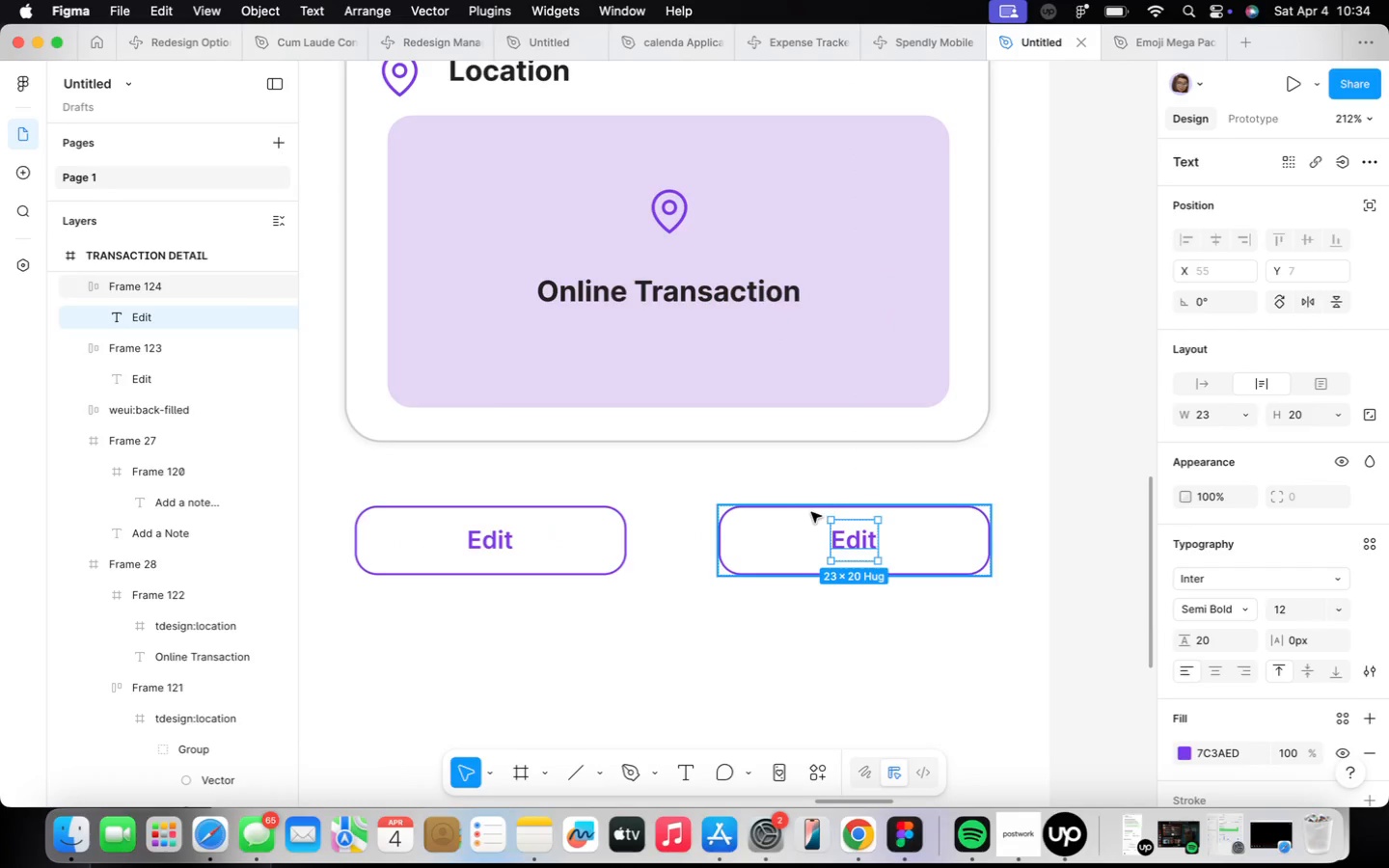 
left_click([859, 544])
 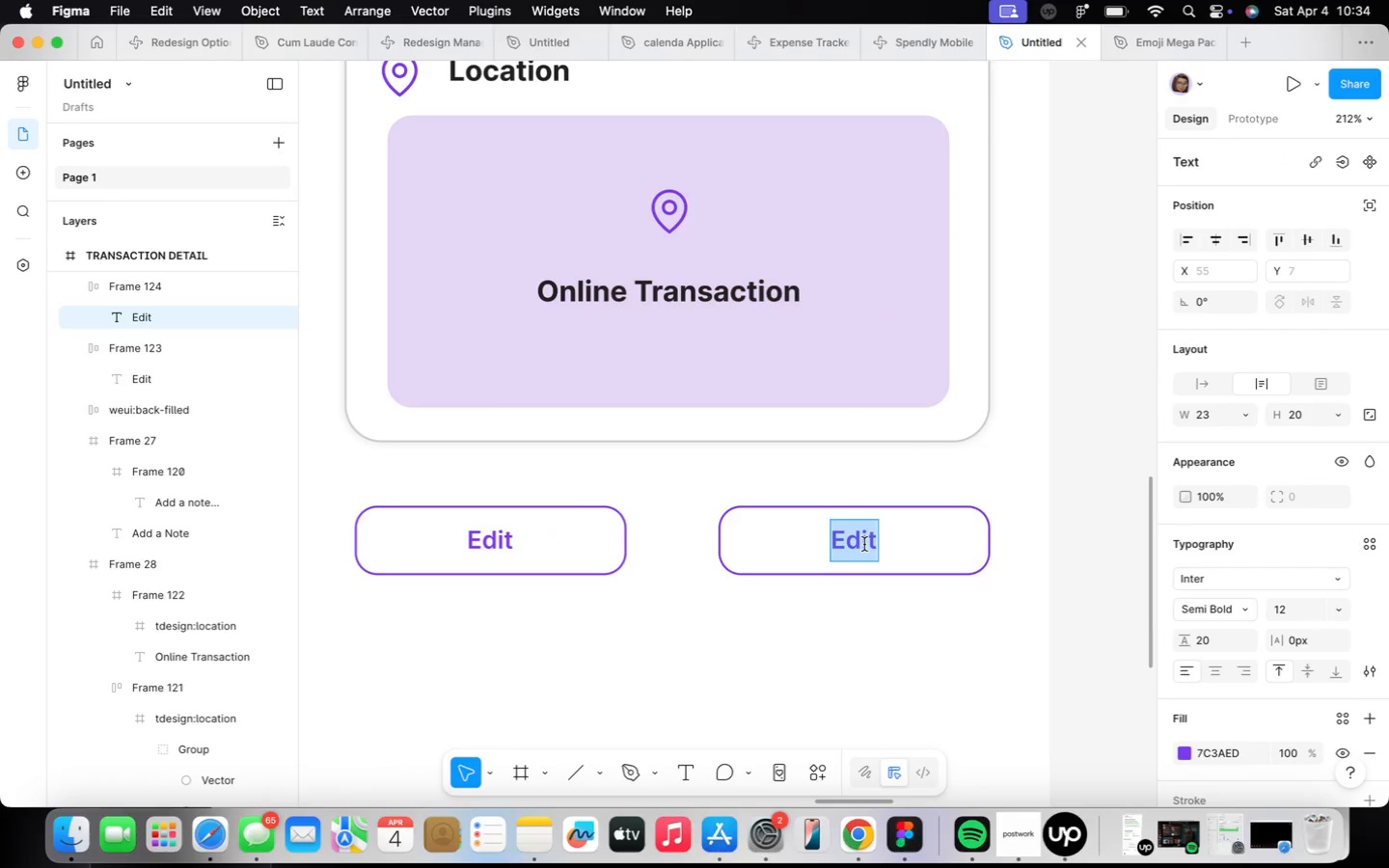 
type(Download Rec)
 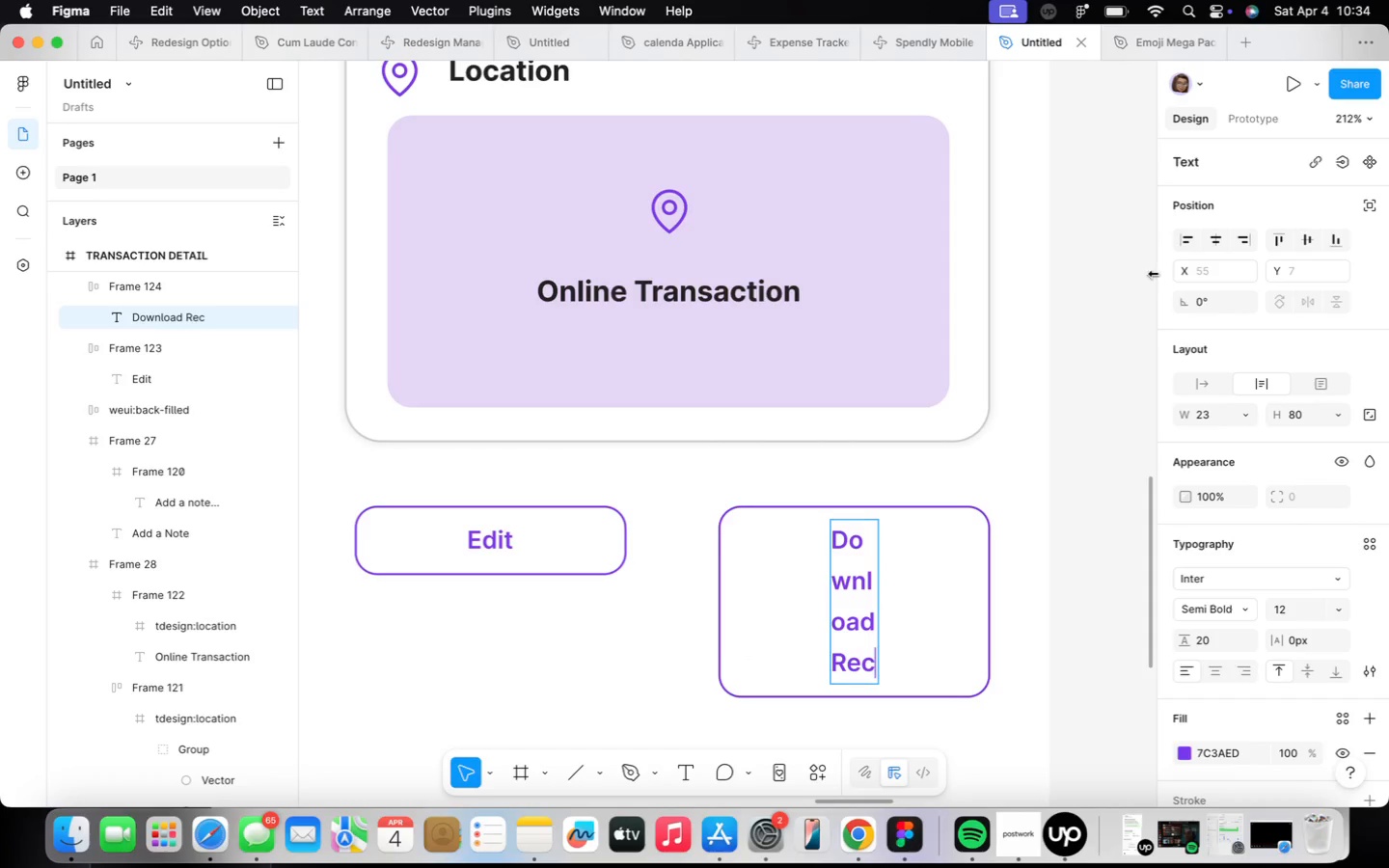 
left_click([1187, 384])
 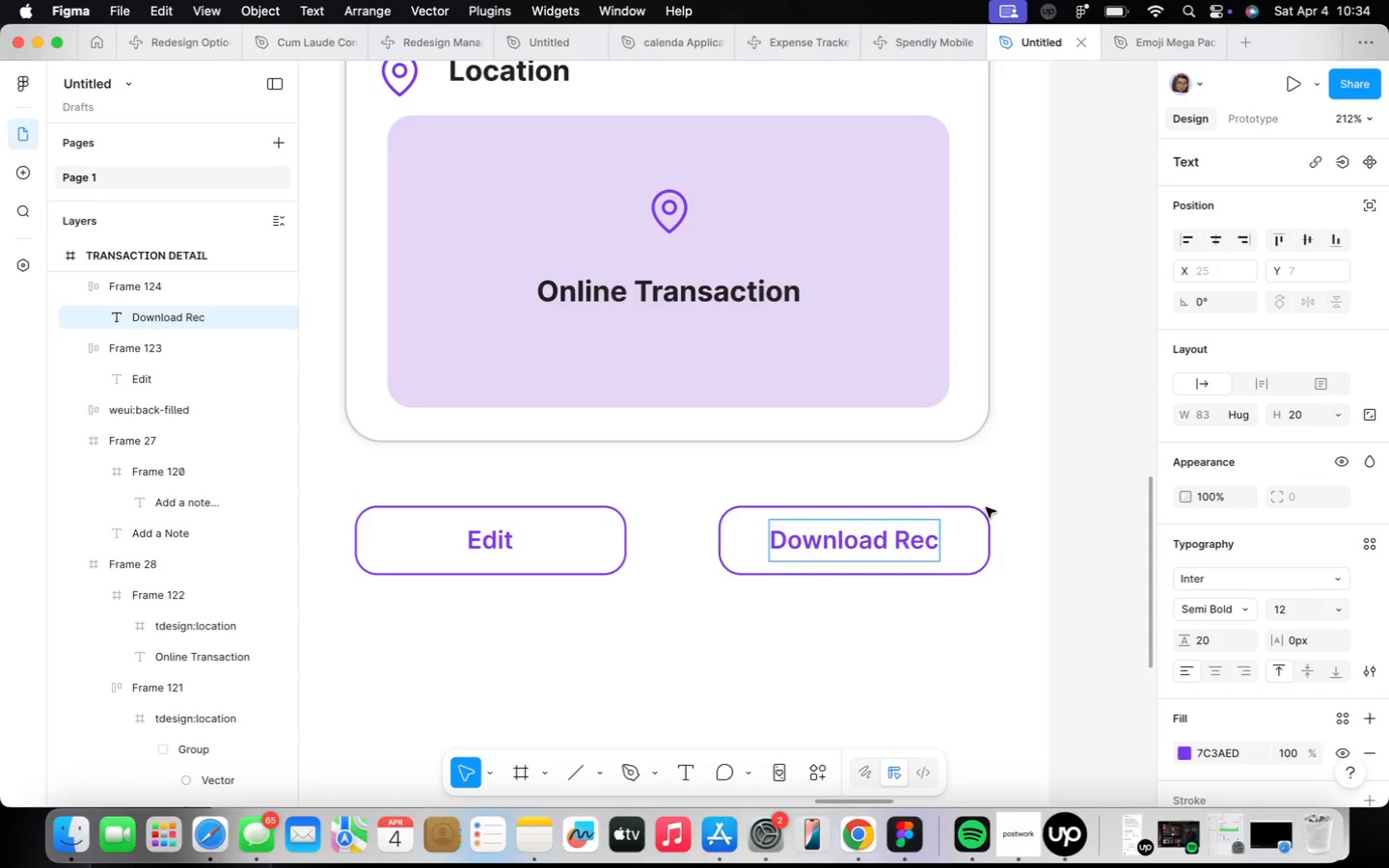 
wait(7.71)
 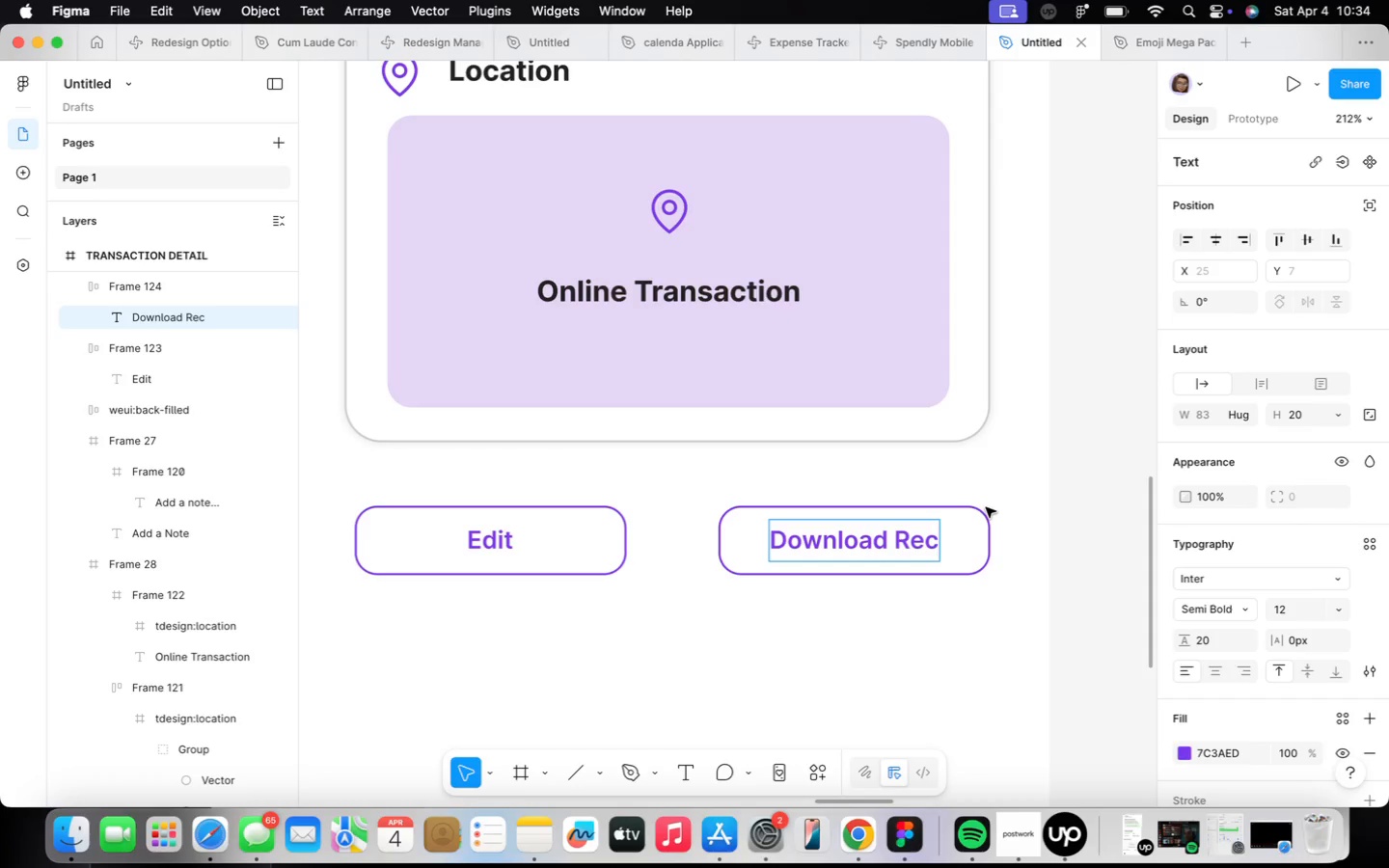 
type(eipt)
 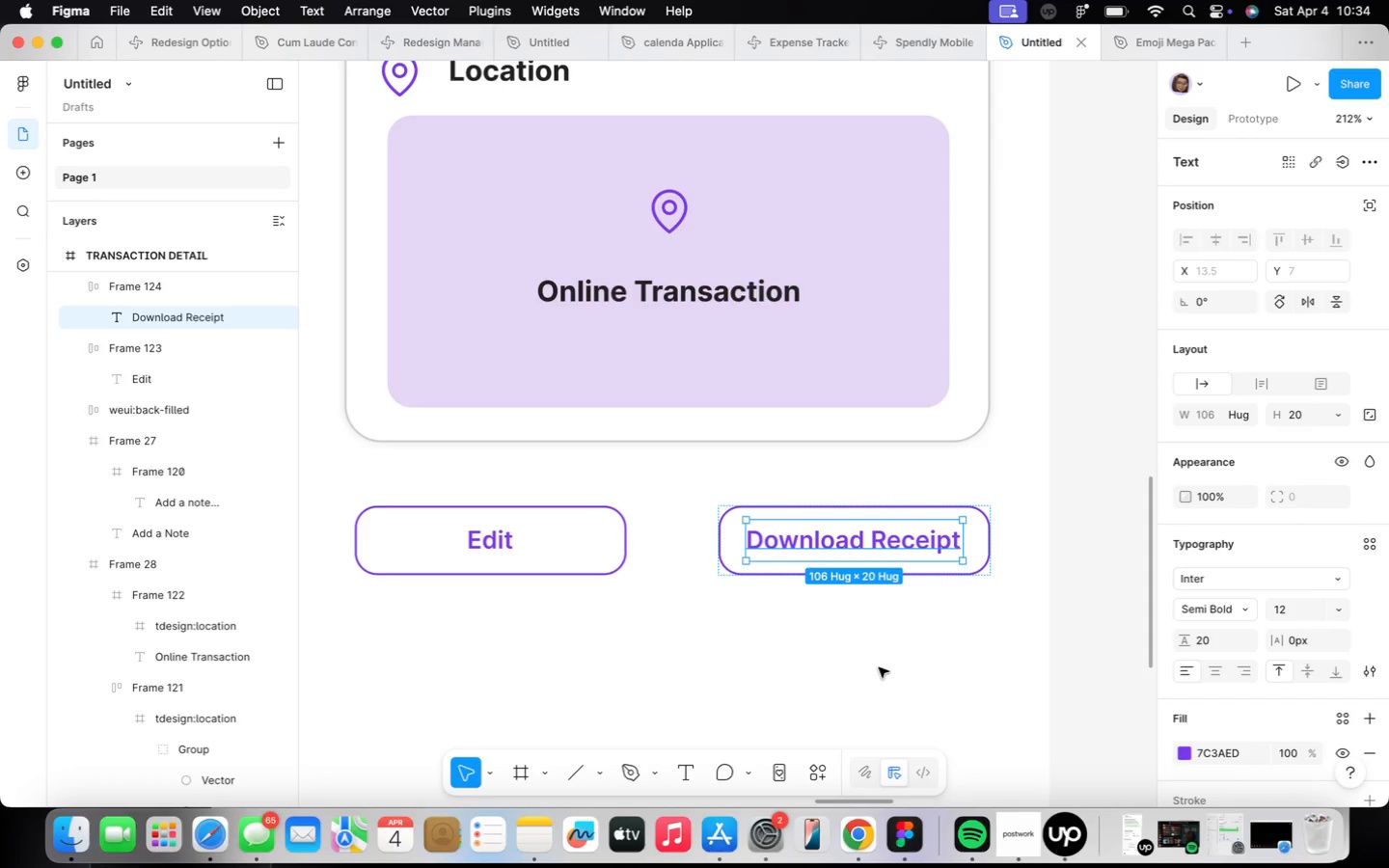 
left_click([968, 562])
 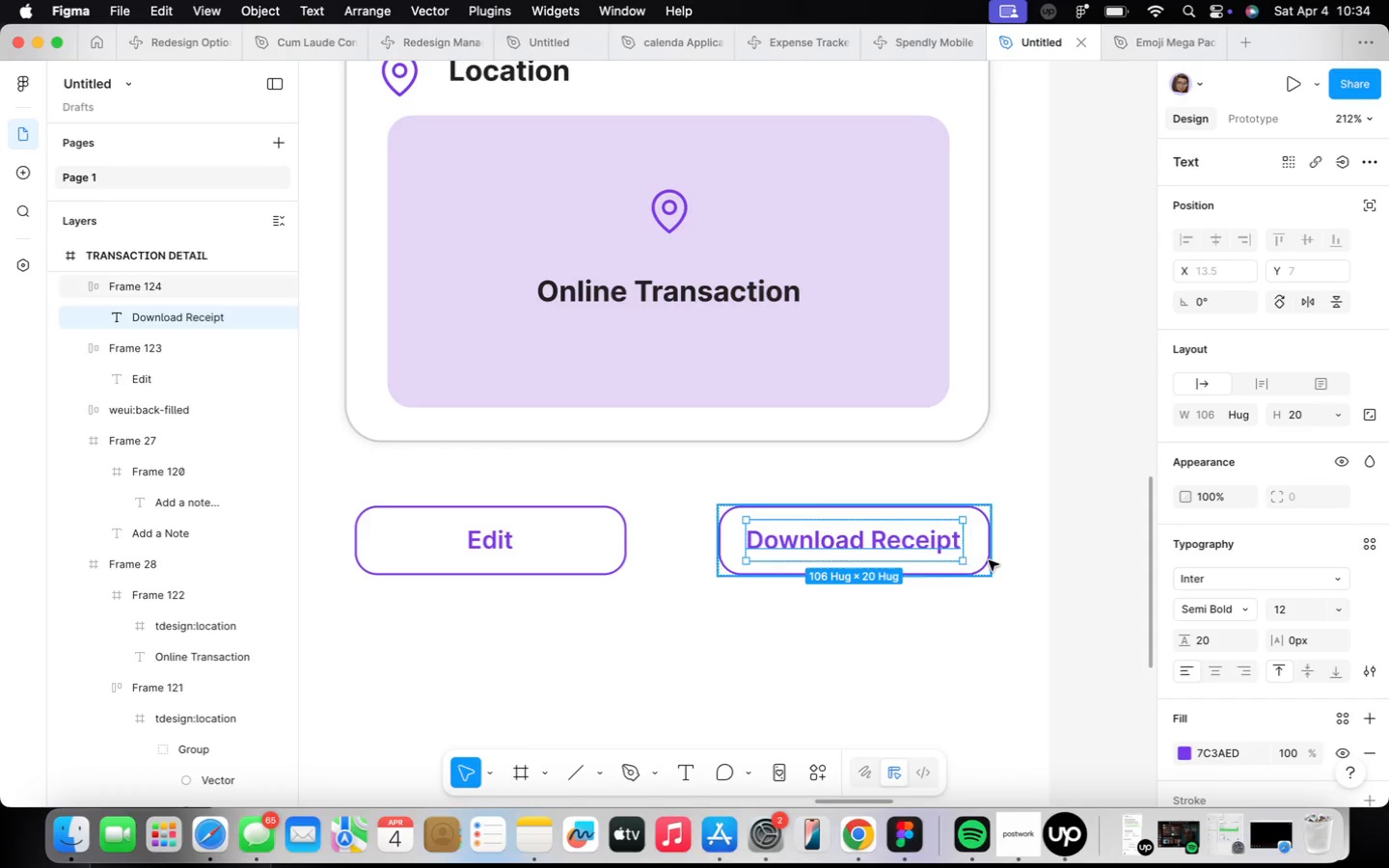 
left_click([989, 559])
 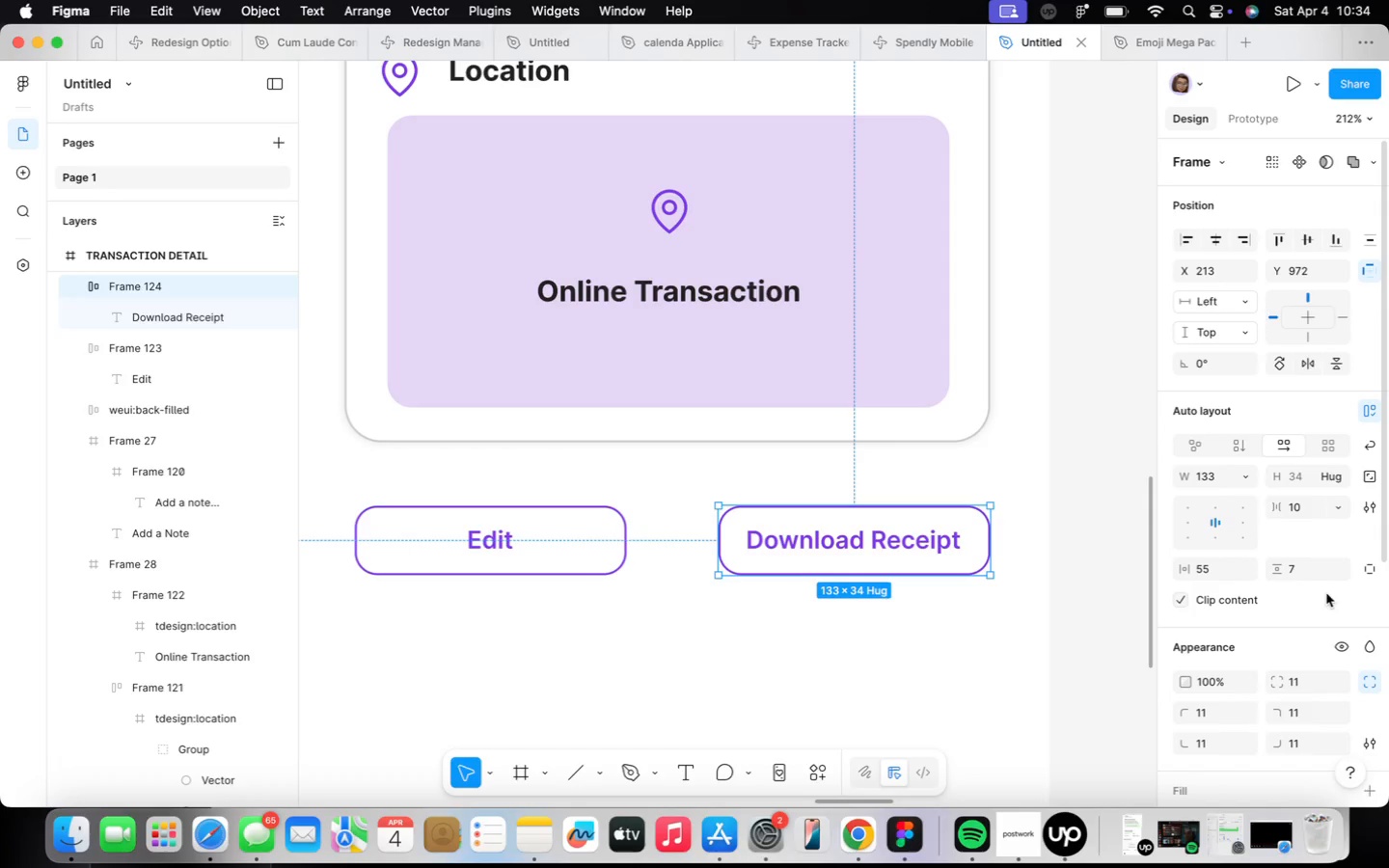 
scroll: coordinate [1273, 628], scroll_direction: down, amount: 10.0
 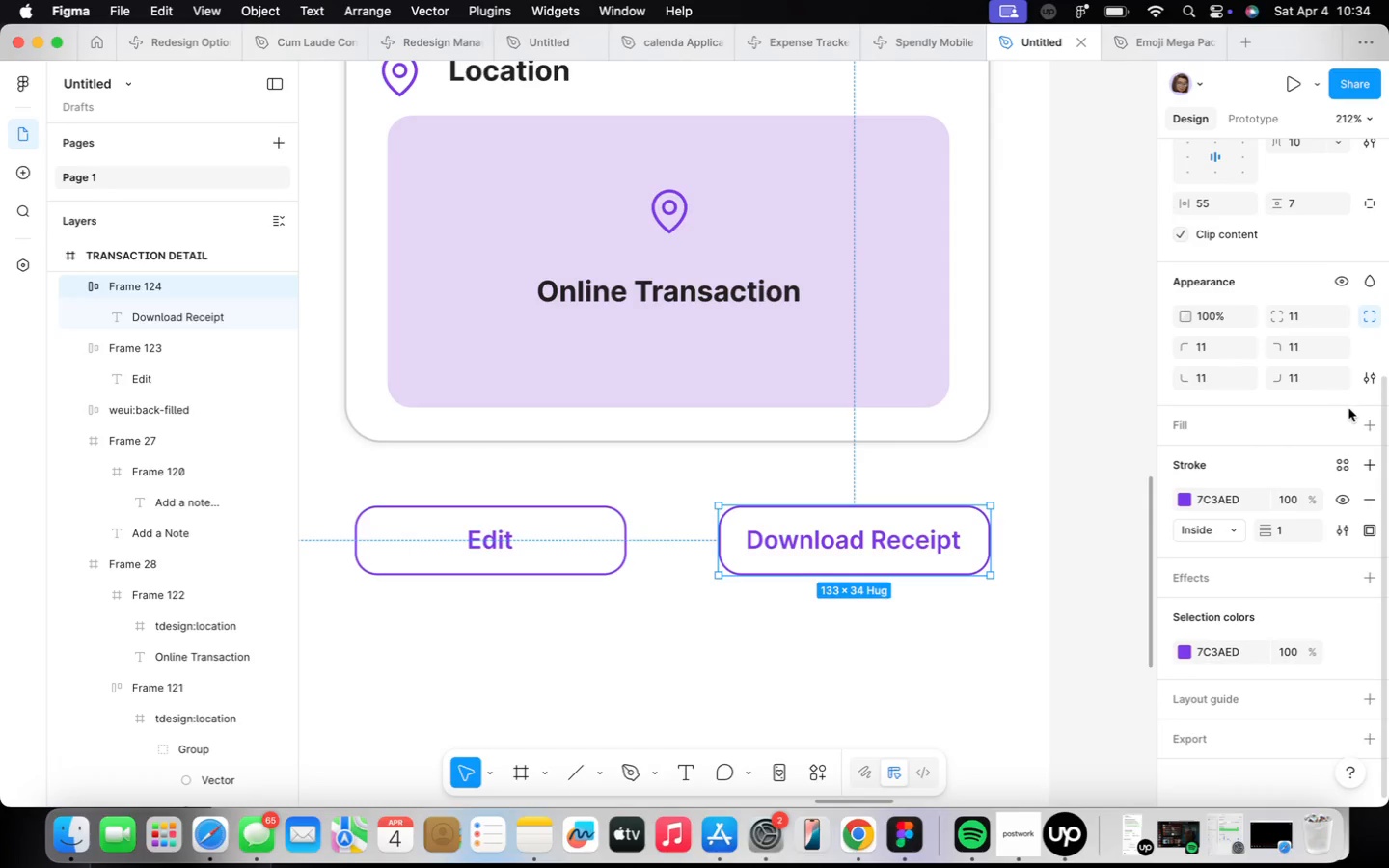 
left_click([1370, 418])
 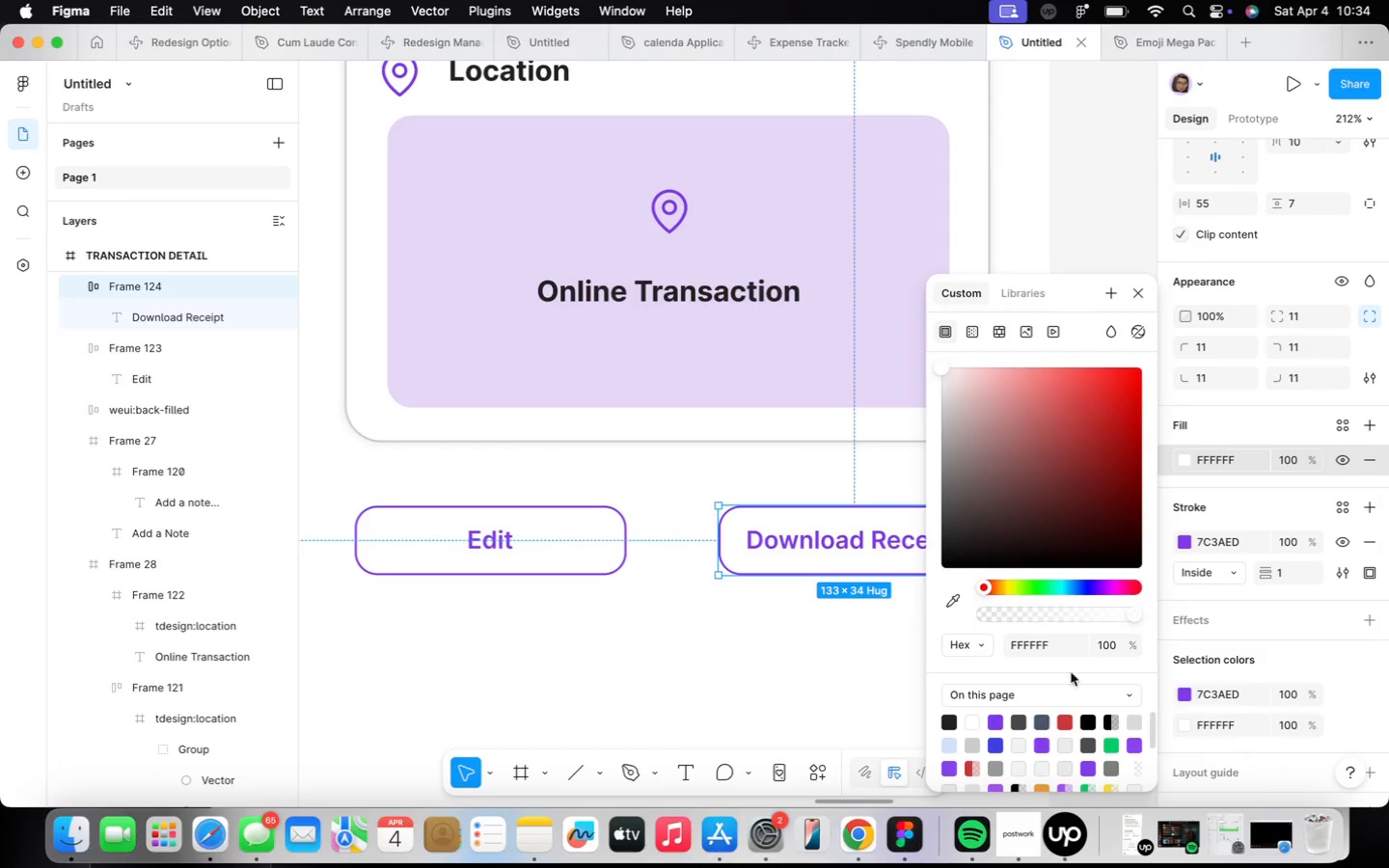 
left_click([994, 727])
 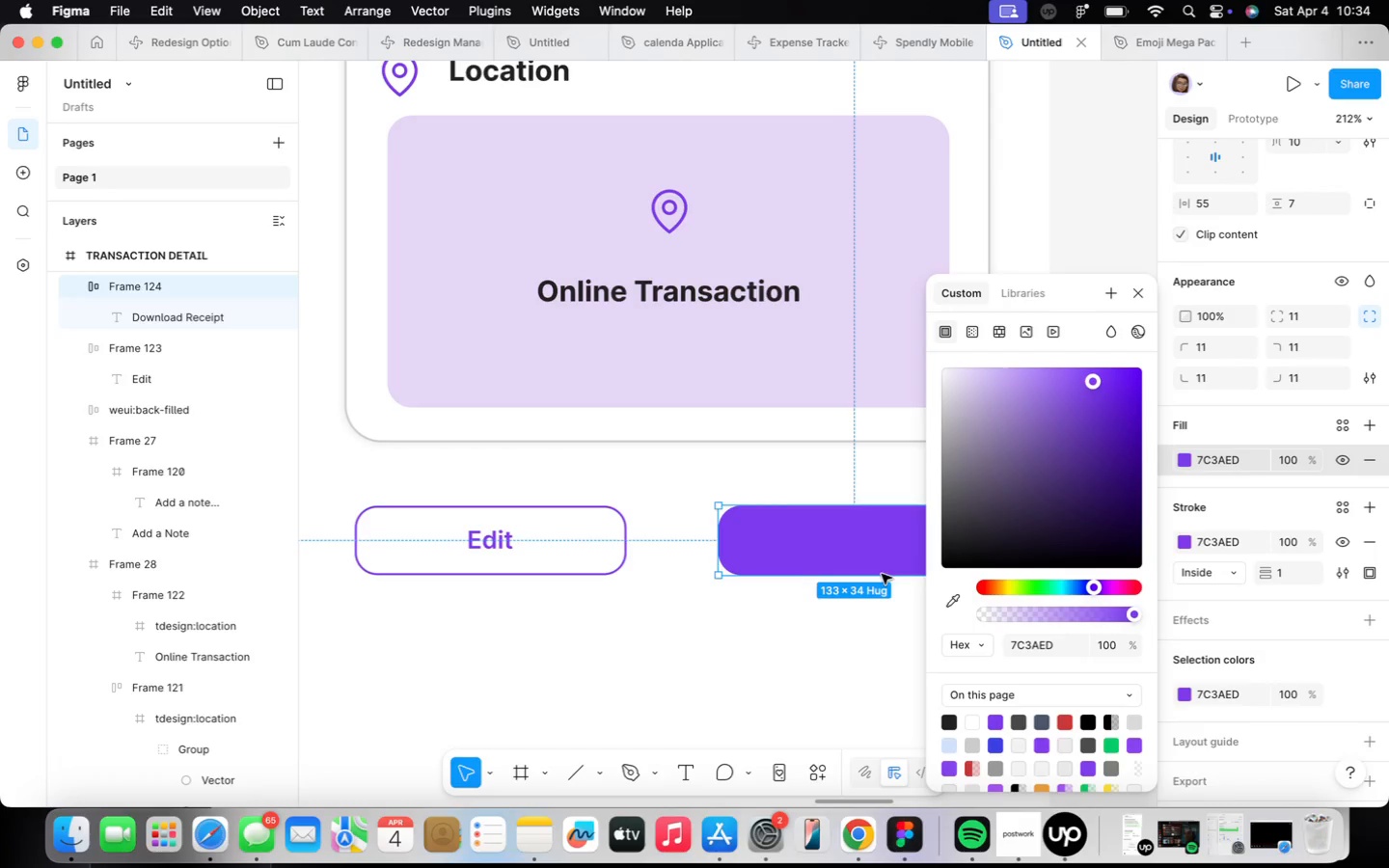 
double_click([874, 546])
 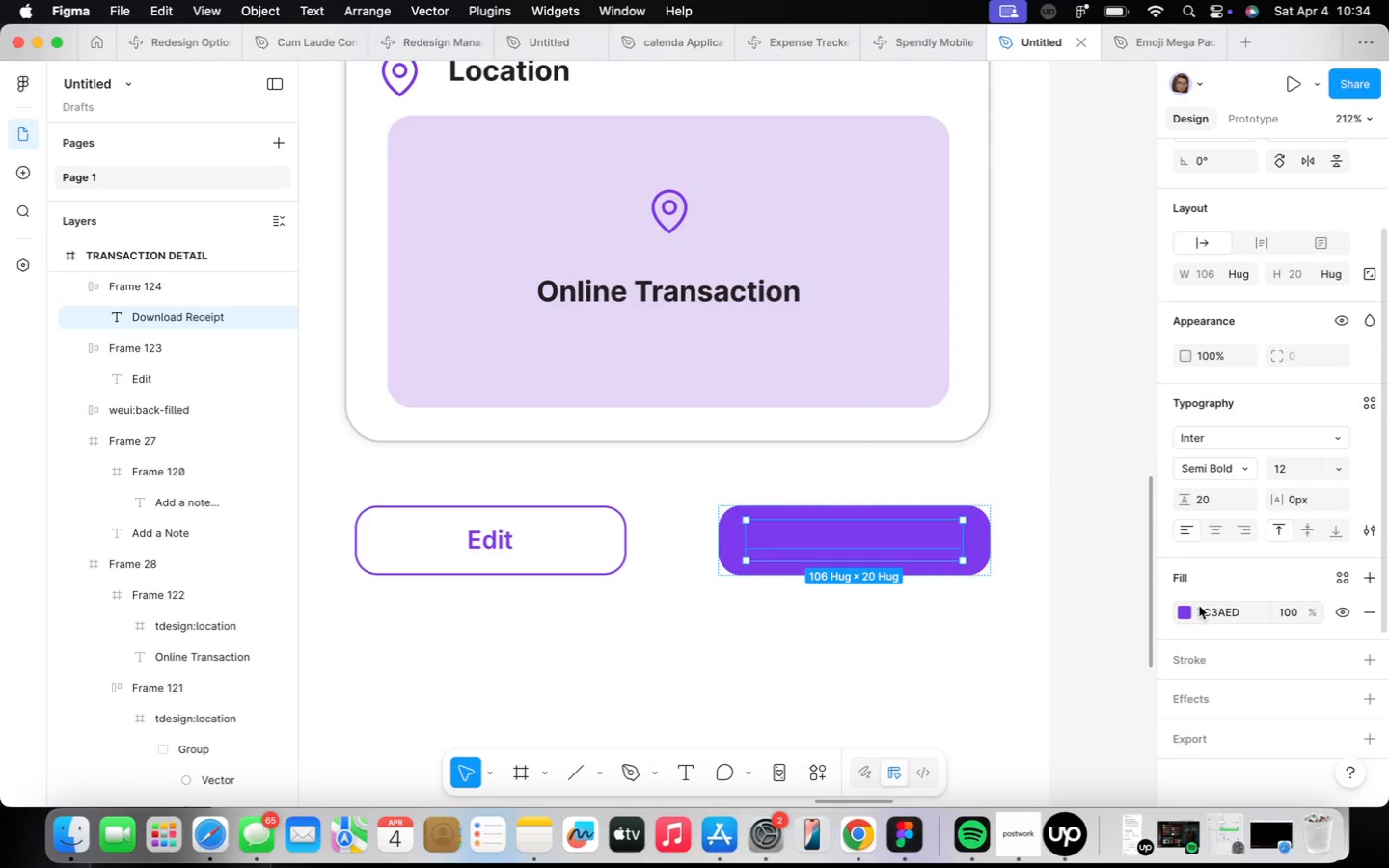 
left_click([1238, 614])
 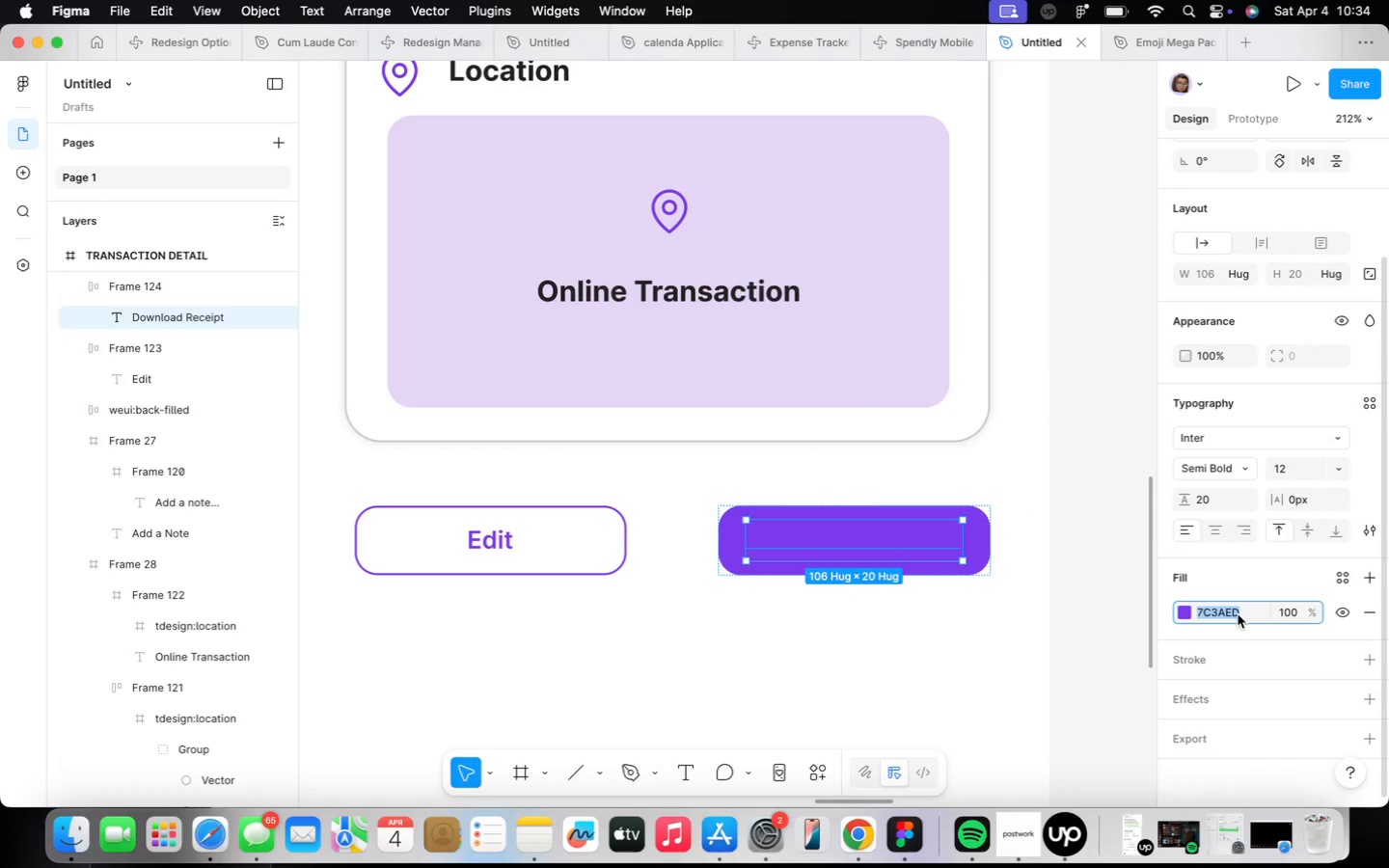 
type(ffffff)
 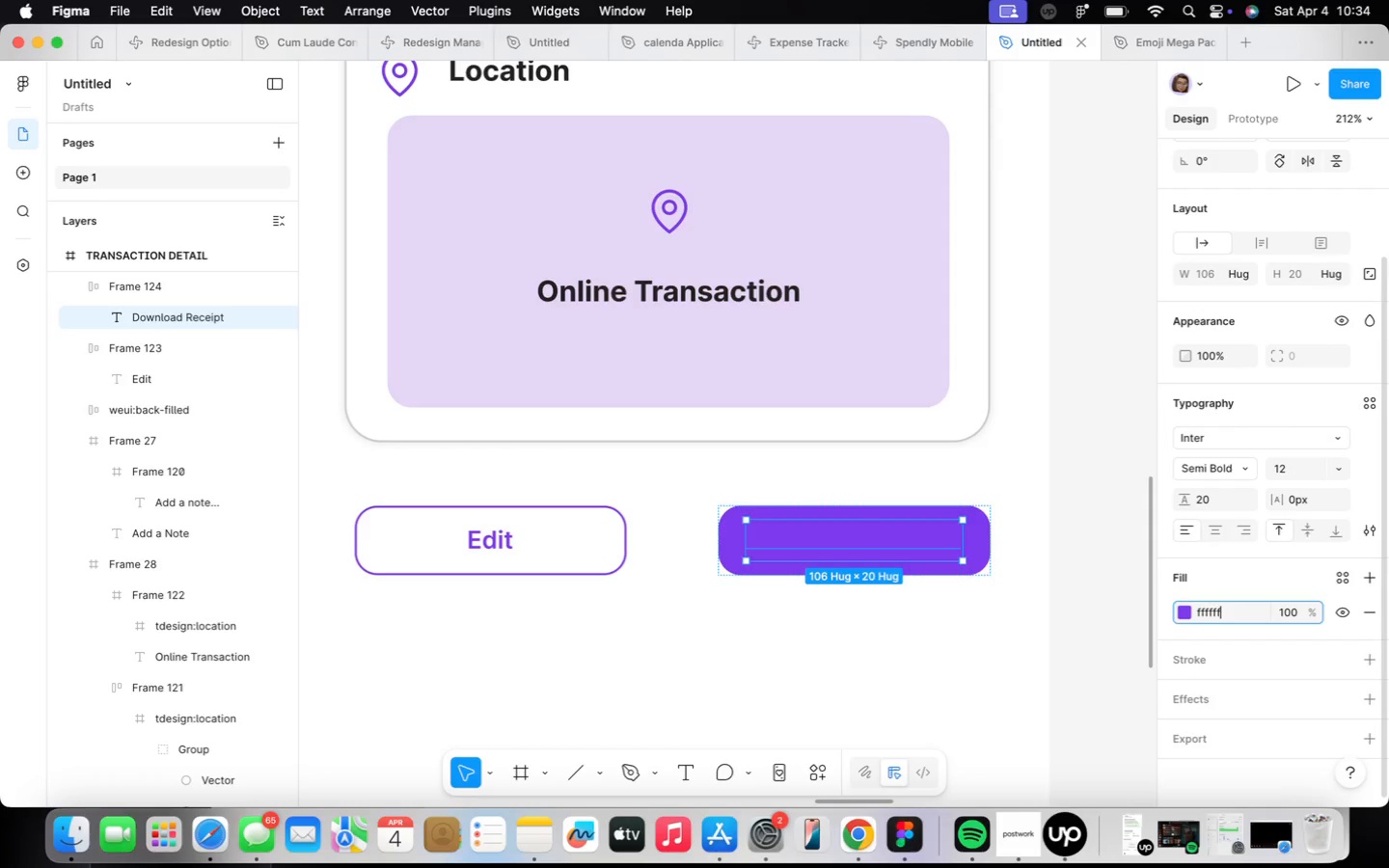 
key(Enter)
 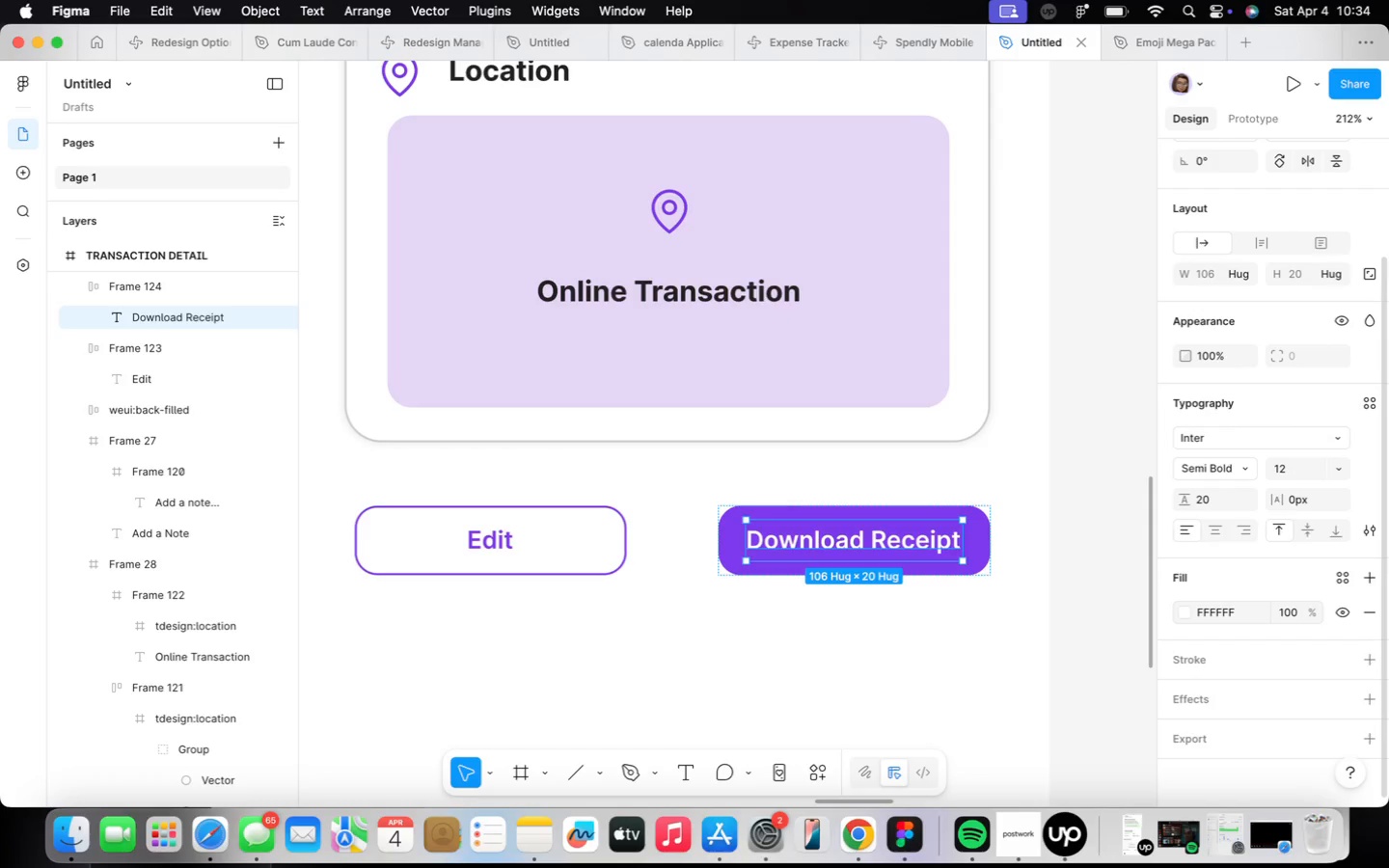 
wait(11.65)
 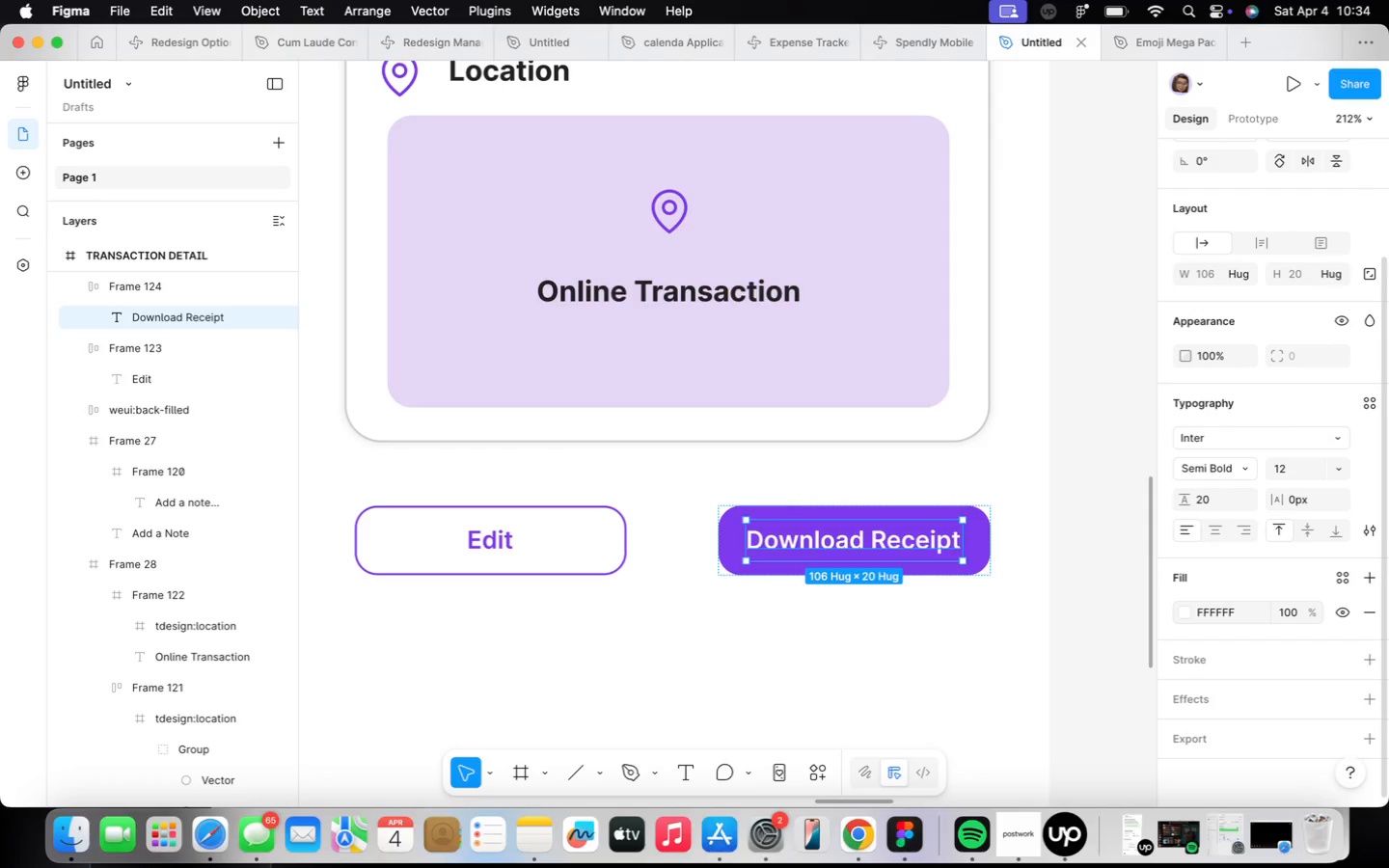 
scroll: coordinate [696, 642], scroll_direction: down, amount: 17.0
 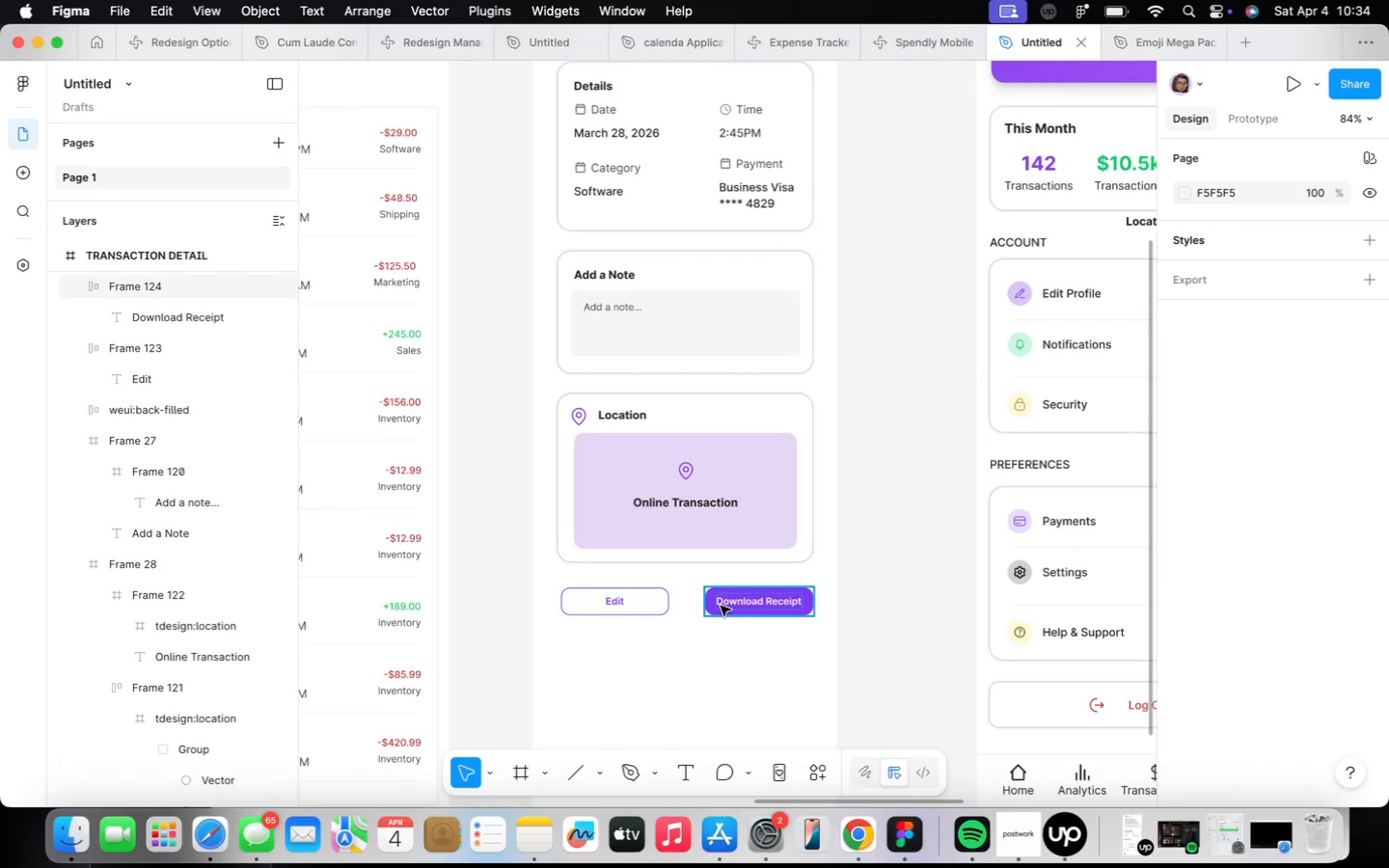 
scroll: coordinate [721, 606], scroll_direction: none, amount: 0.0
 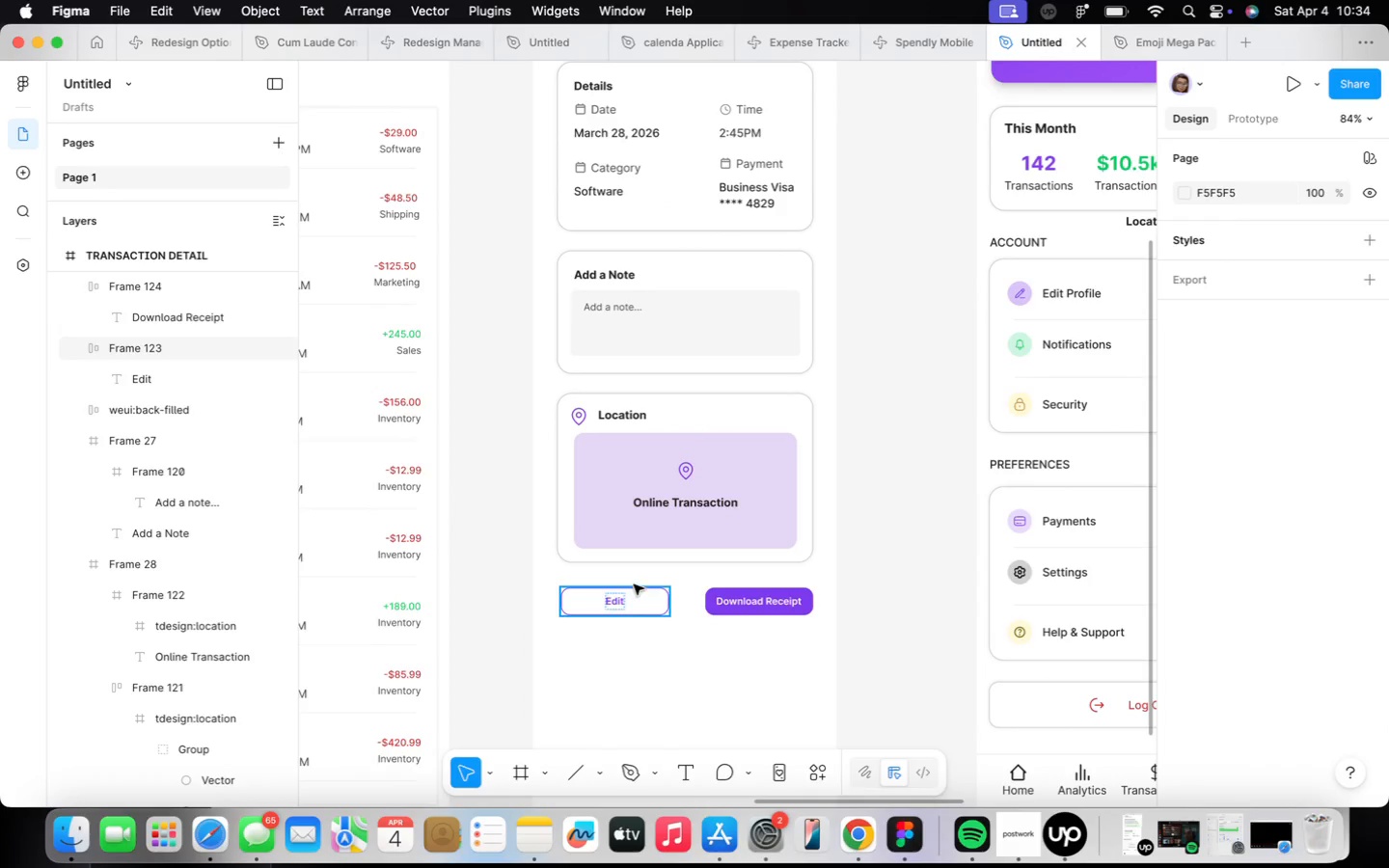 
scroll: coordinate [634, 584], scroll_direction: up, amount: 3.0
 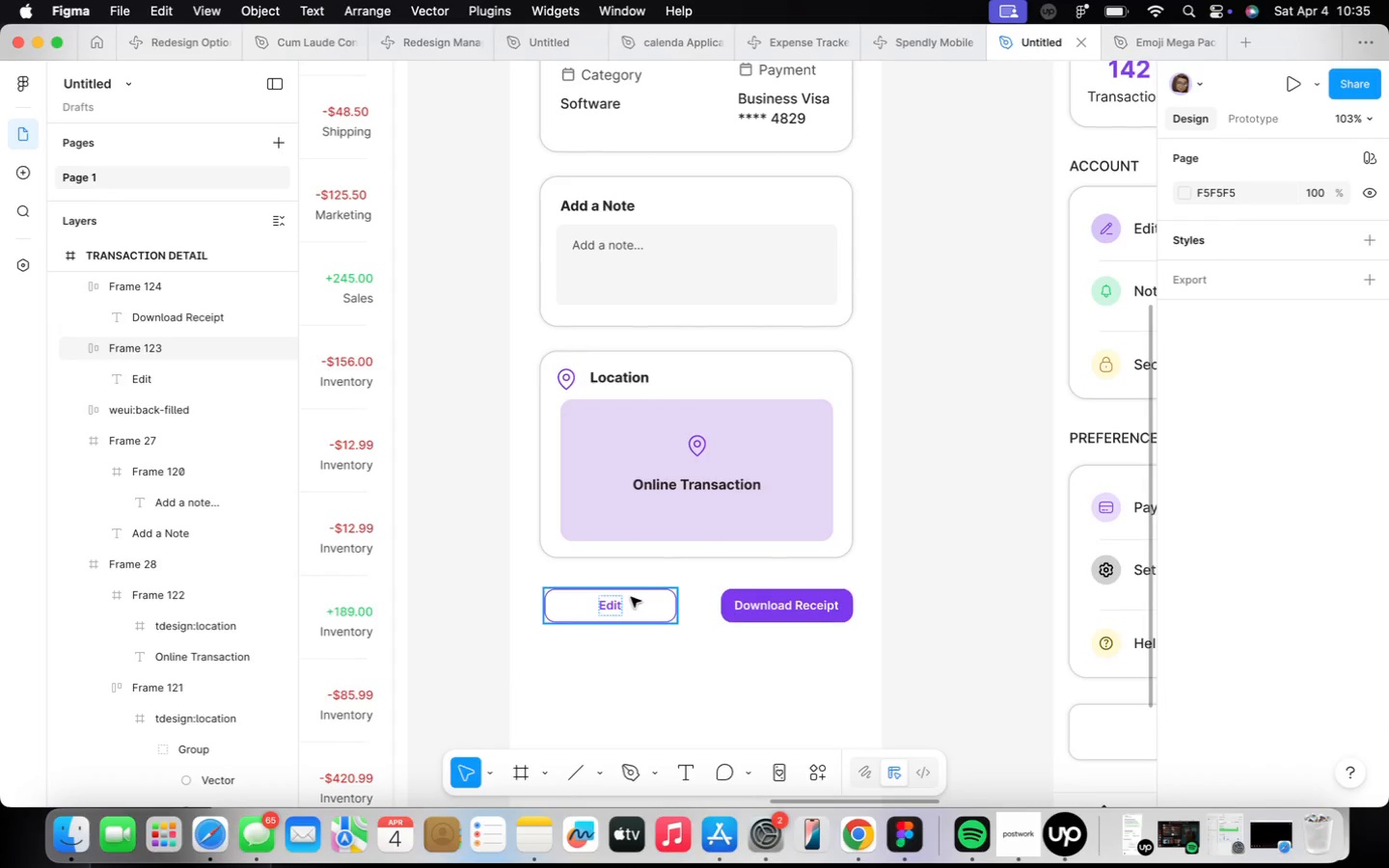 
left_click_drag(start_coordinate=[631, 602], to_coordinate=[626, 589])
 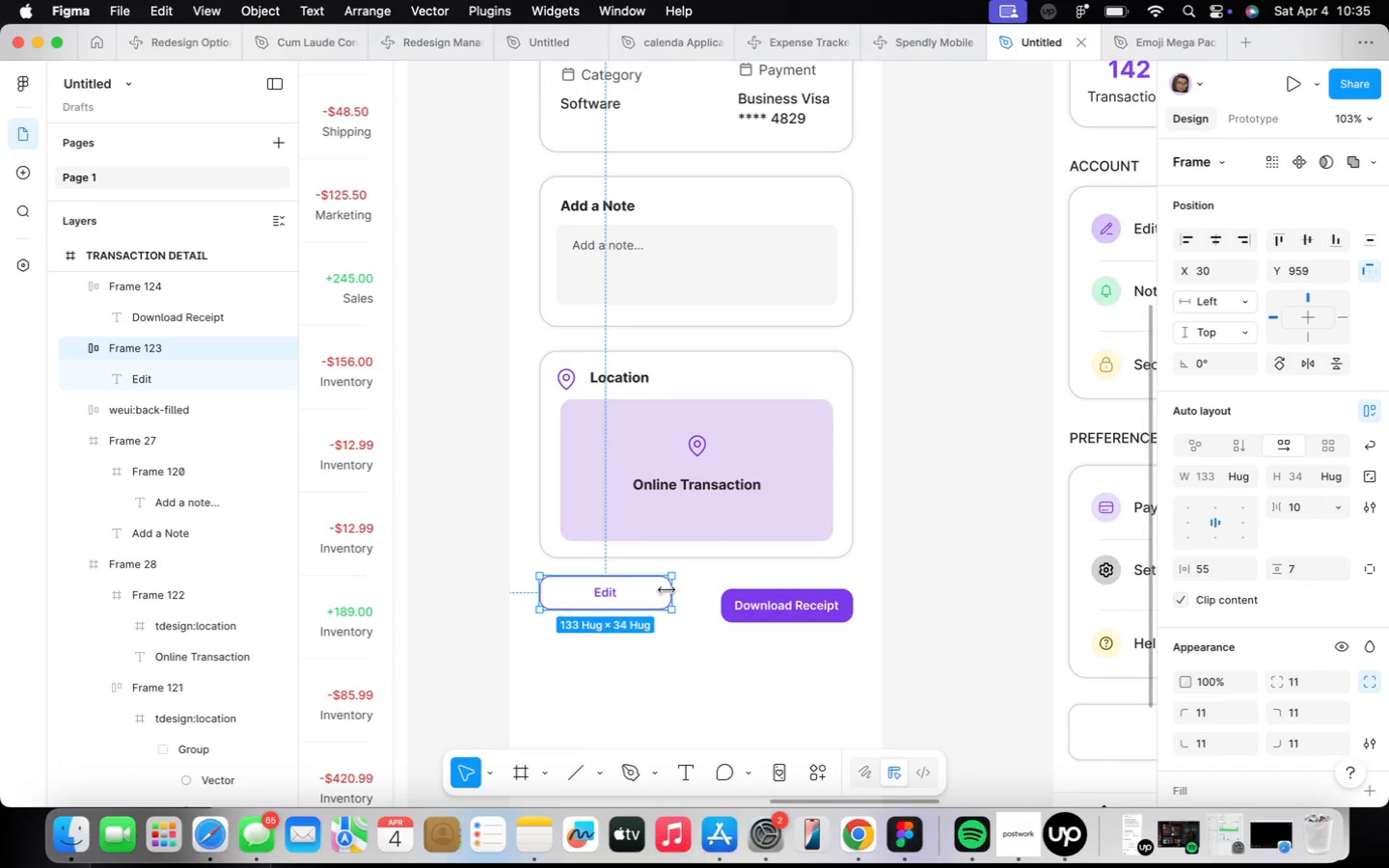 
left_click_drag(start_coordinate=[675, 590], to_coordinate=[683, 591])
 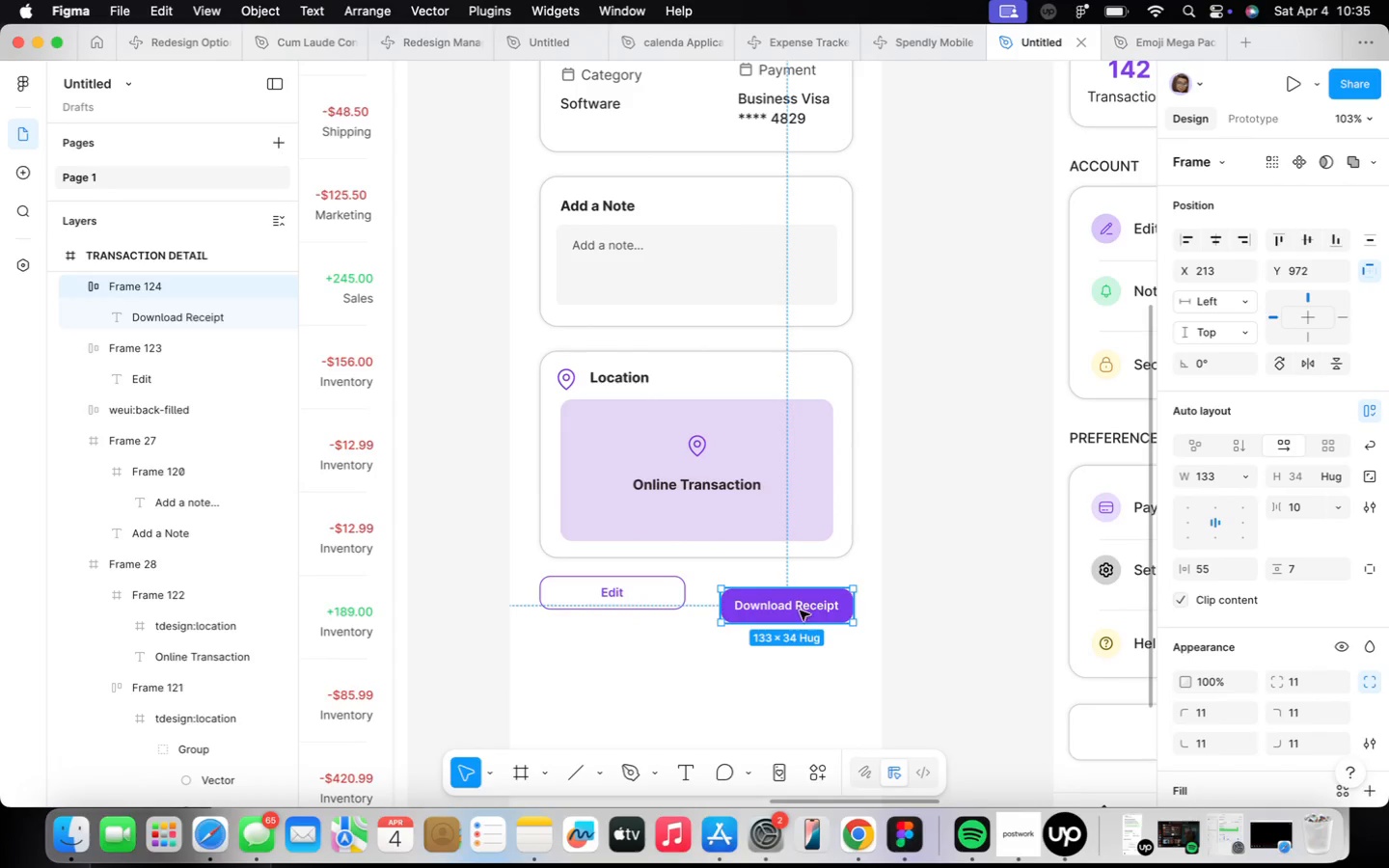 
left_click_drag(start_coordinate=[805, 607], to_coordinate=[784, 594])
 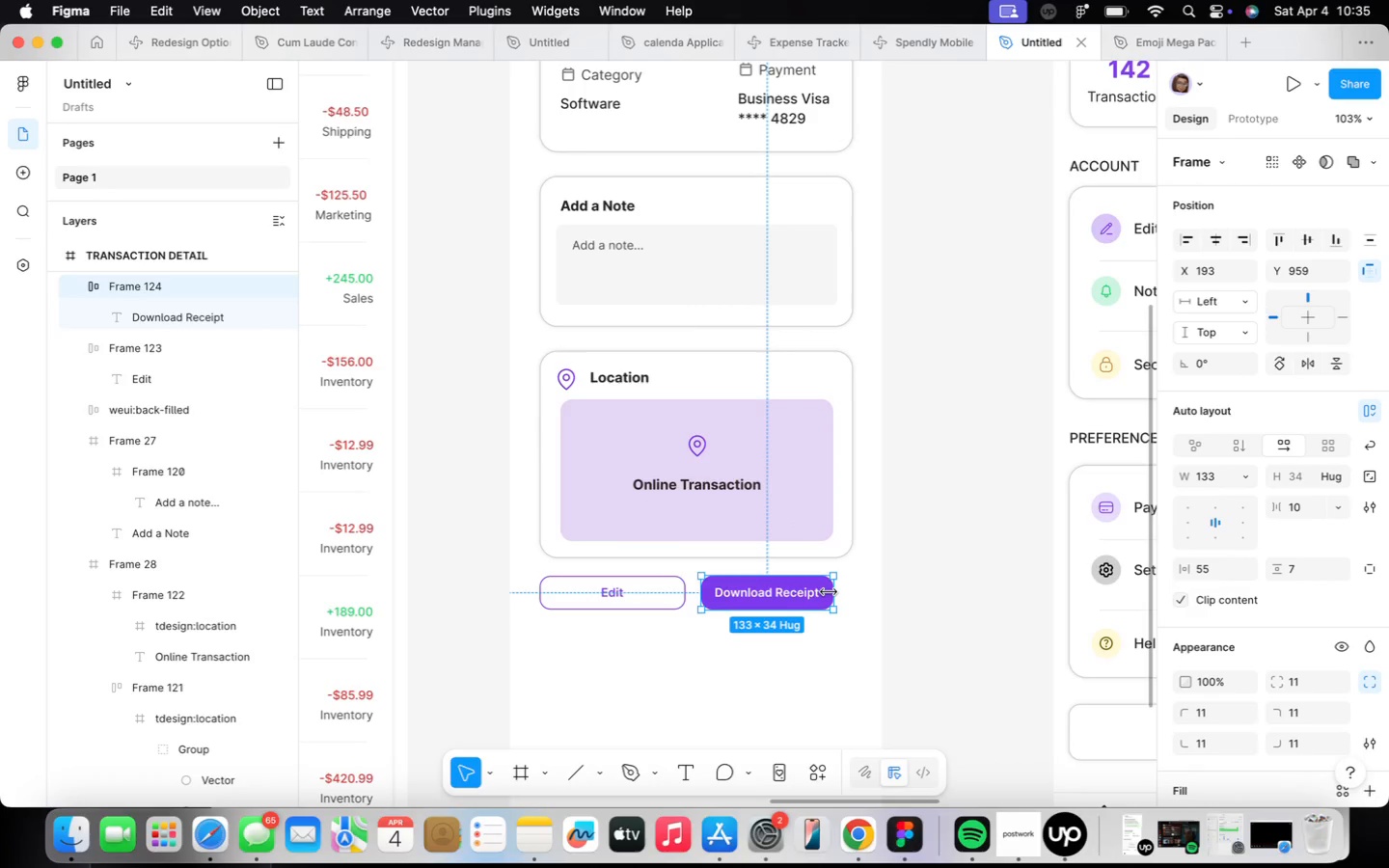 
left_click_drag(start_coordinate=[829, 592], to_coordinate=[851, 591])
 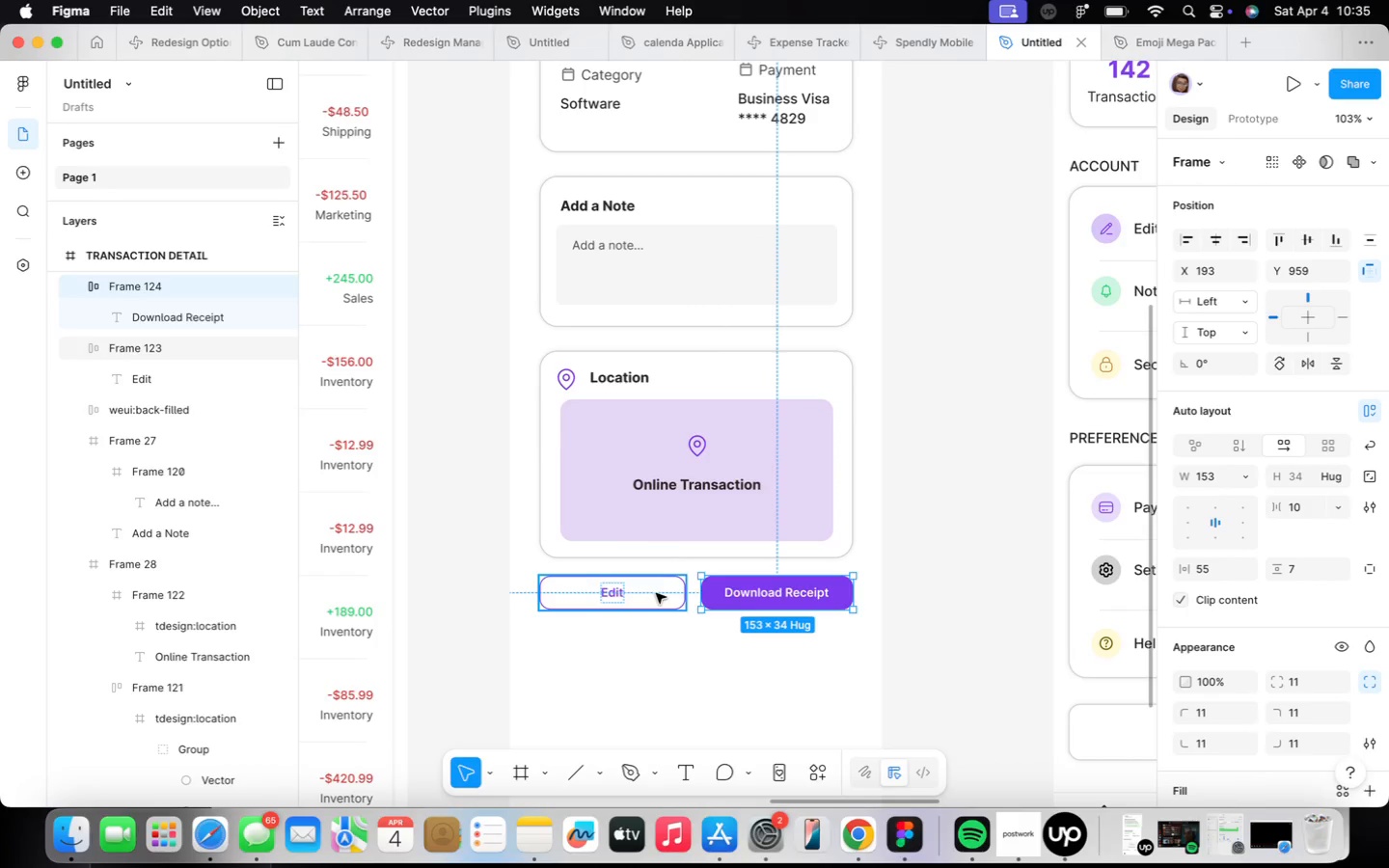 
hold_key(key=ShiftLeft, duration=0.44)
left_click([656, 593])
 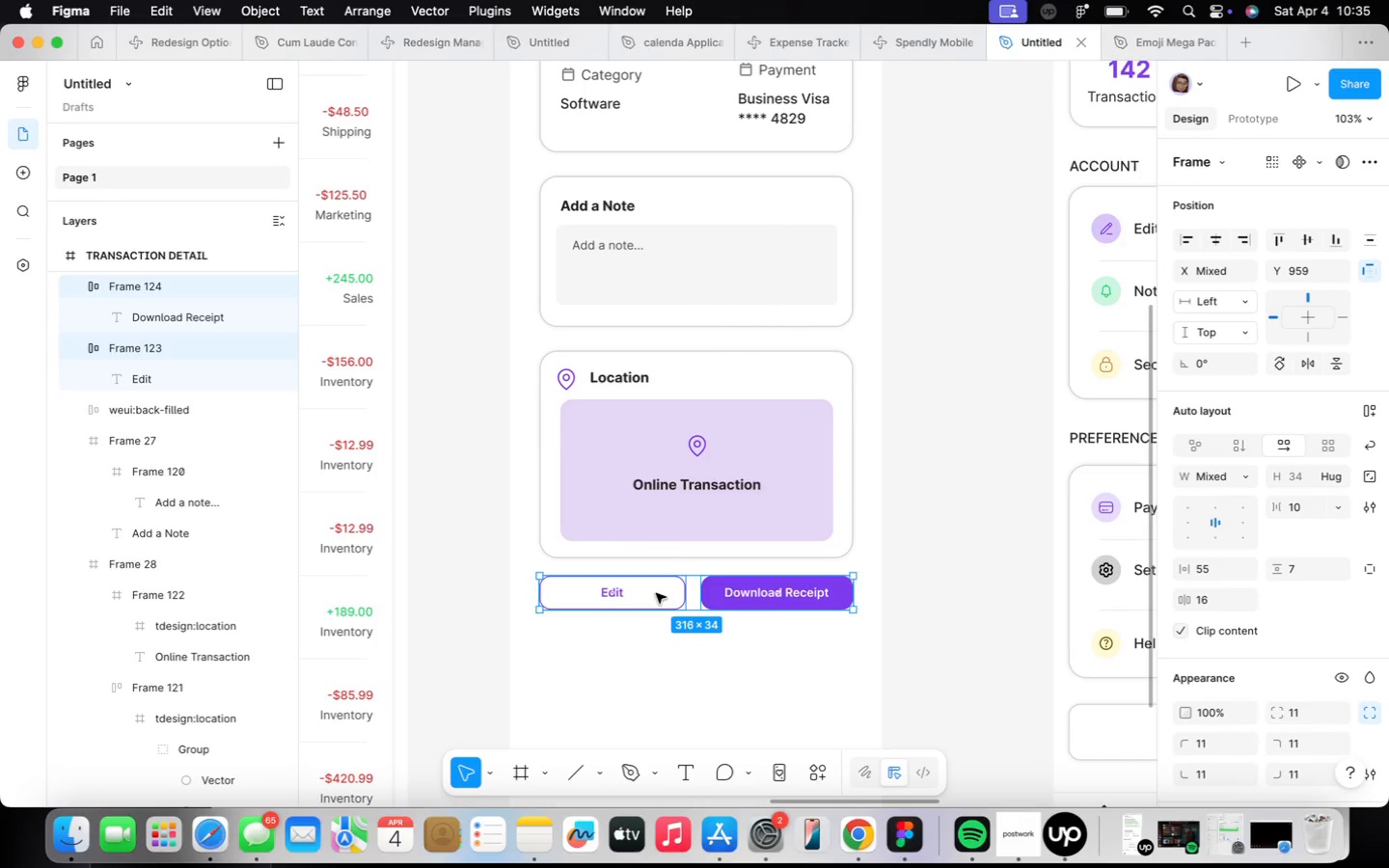 
key(Shift+ShiftLeft)
 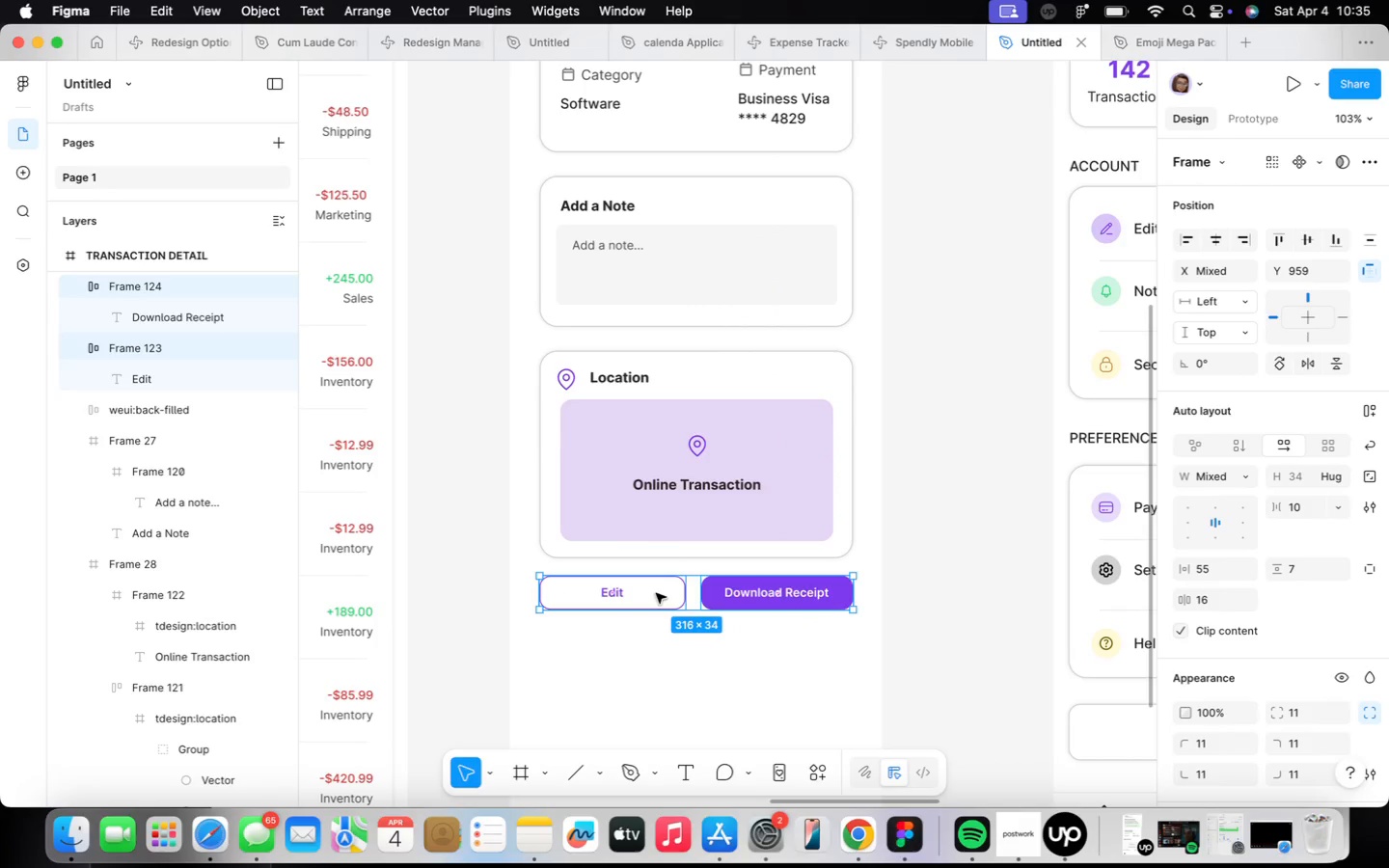 
key(Shift+A)
 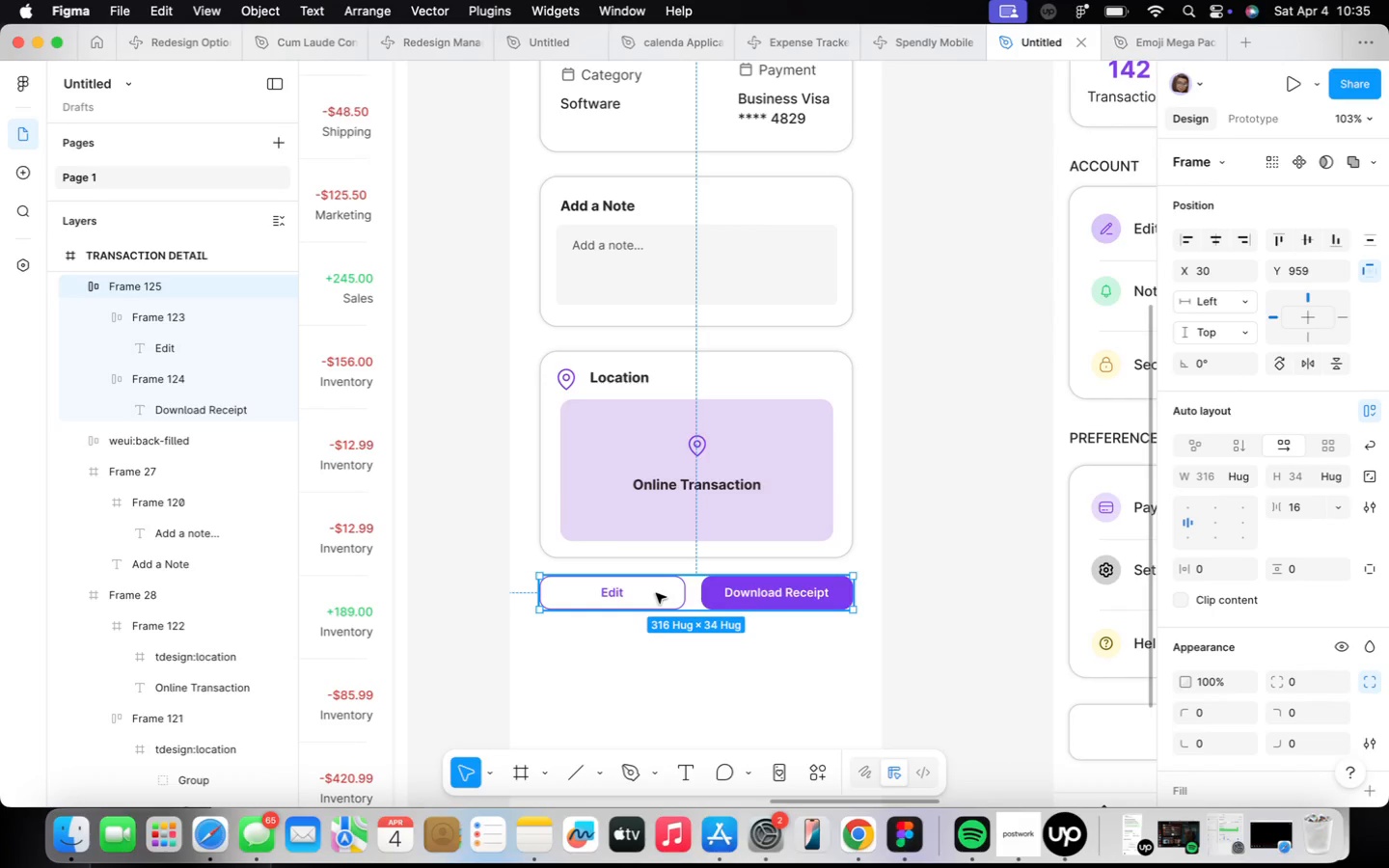 
wait(10.07)
 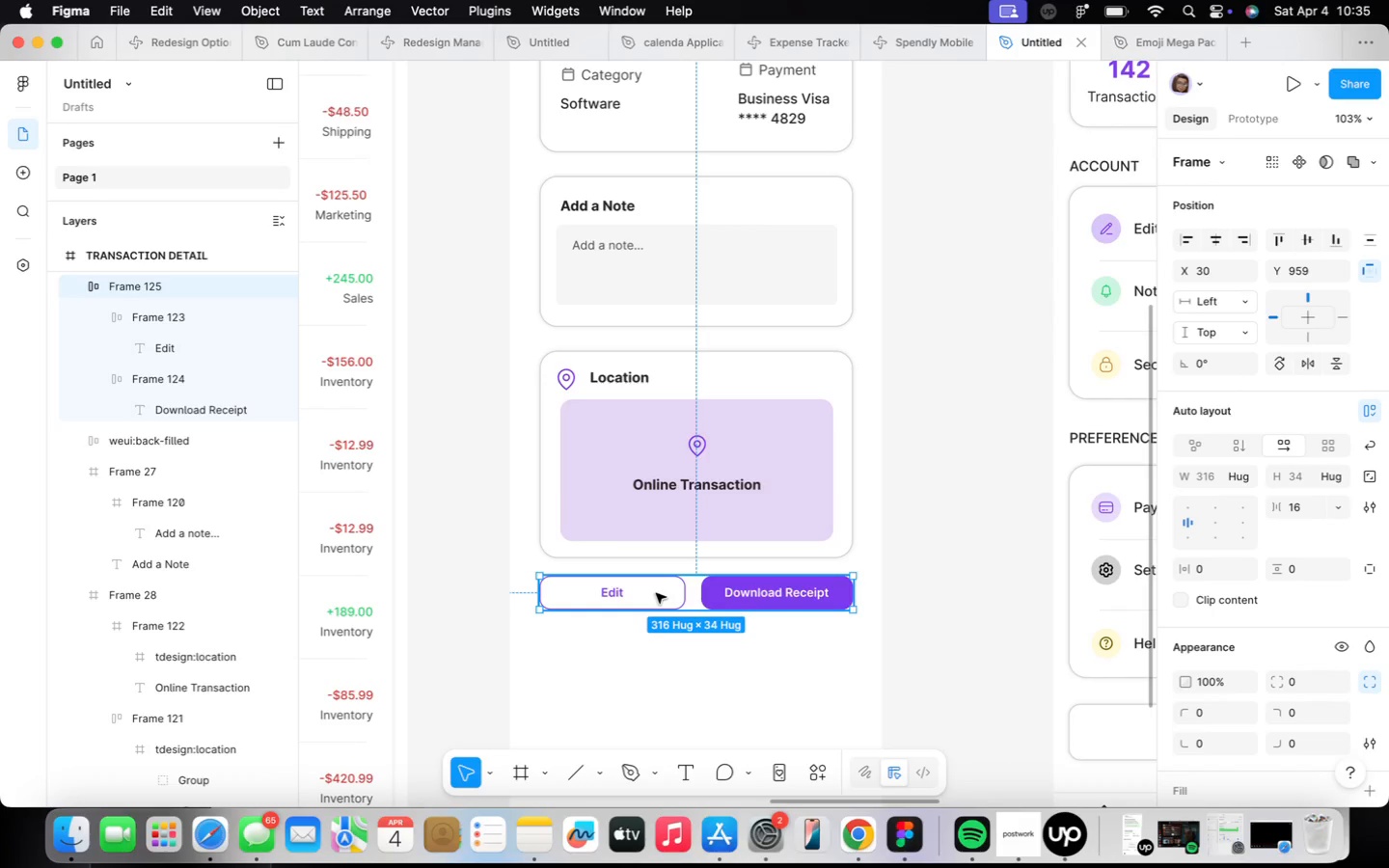 
left_click([899, 553])
 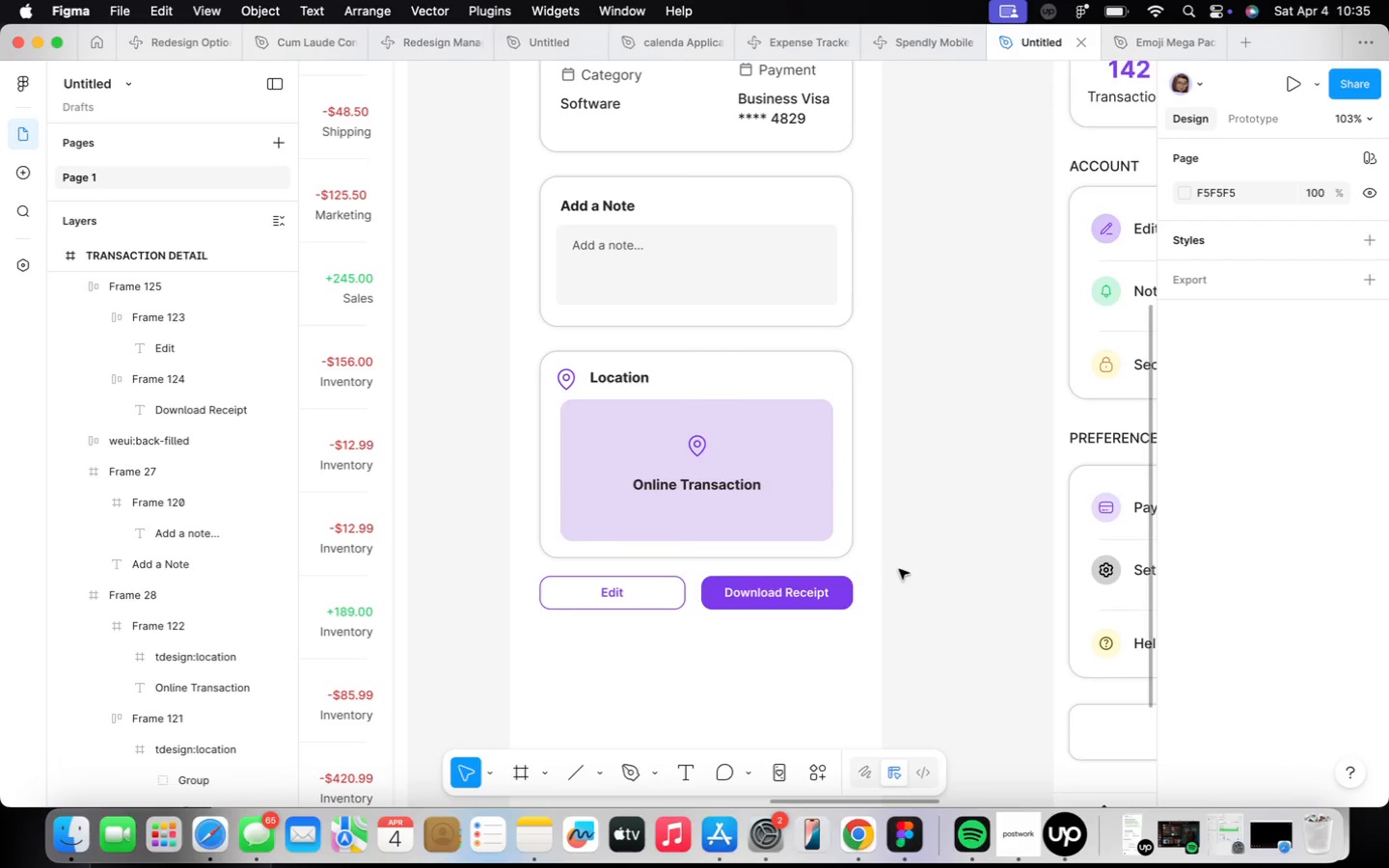 
scroll: coordinate [899, 568], scroll_direction: down, amount: 17.0
 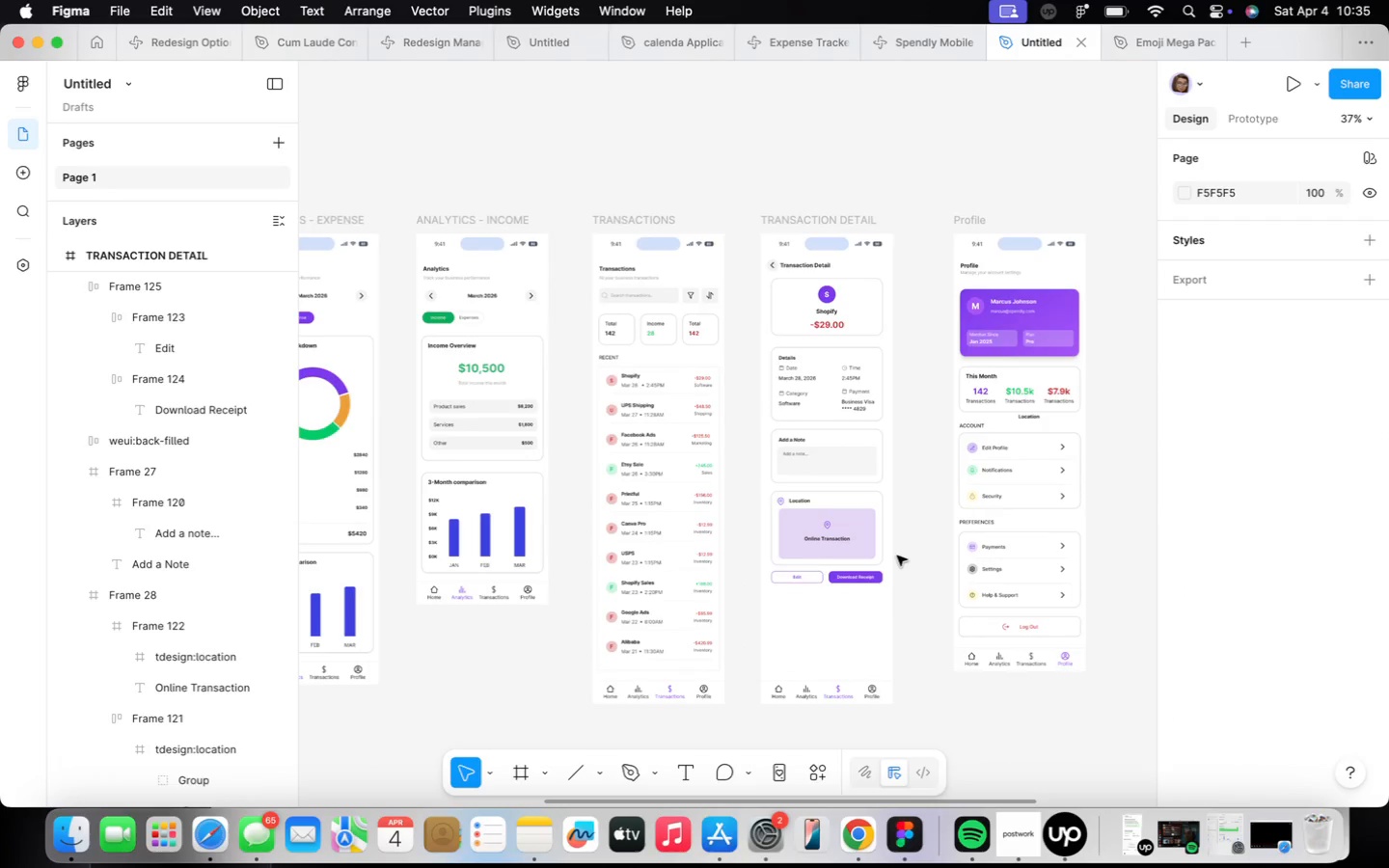 
scroll: coordinate [900, 551], scroll_direction: up, amount: 14.0
 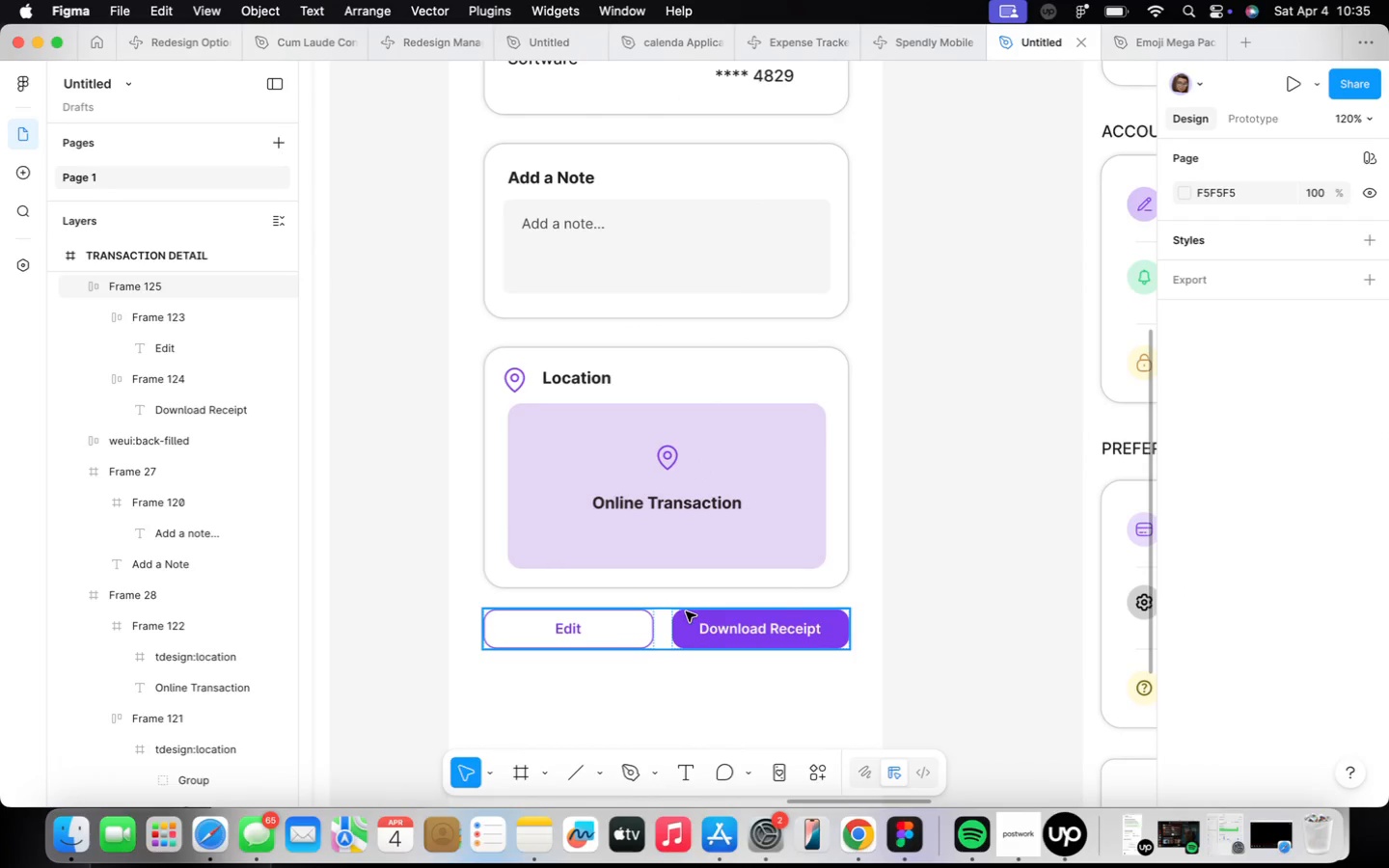 
left_click([686, 611])
 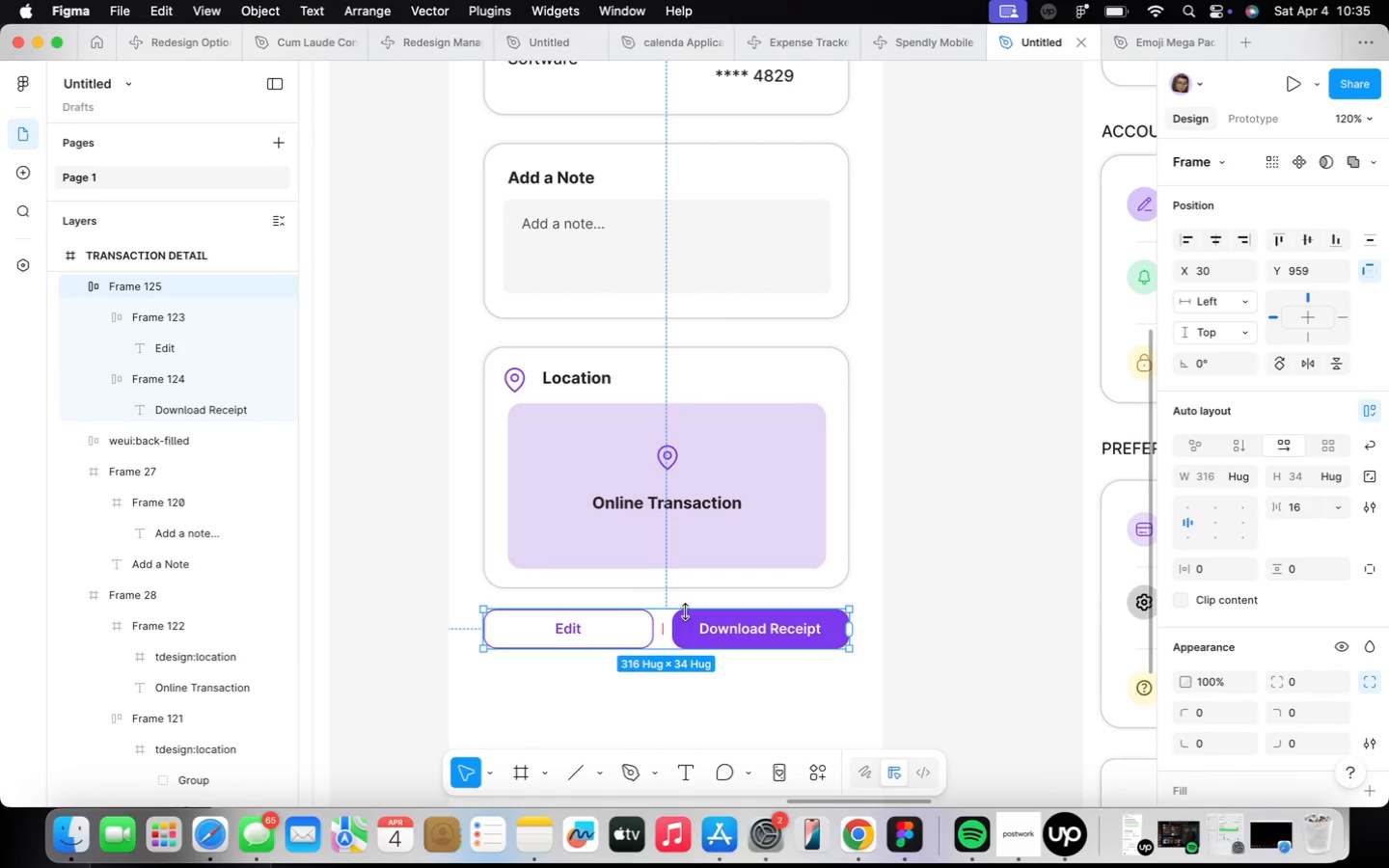 
hold_key(key=OptionLeft, duration=1.16)
 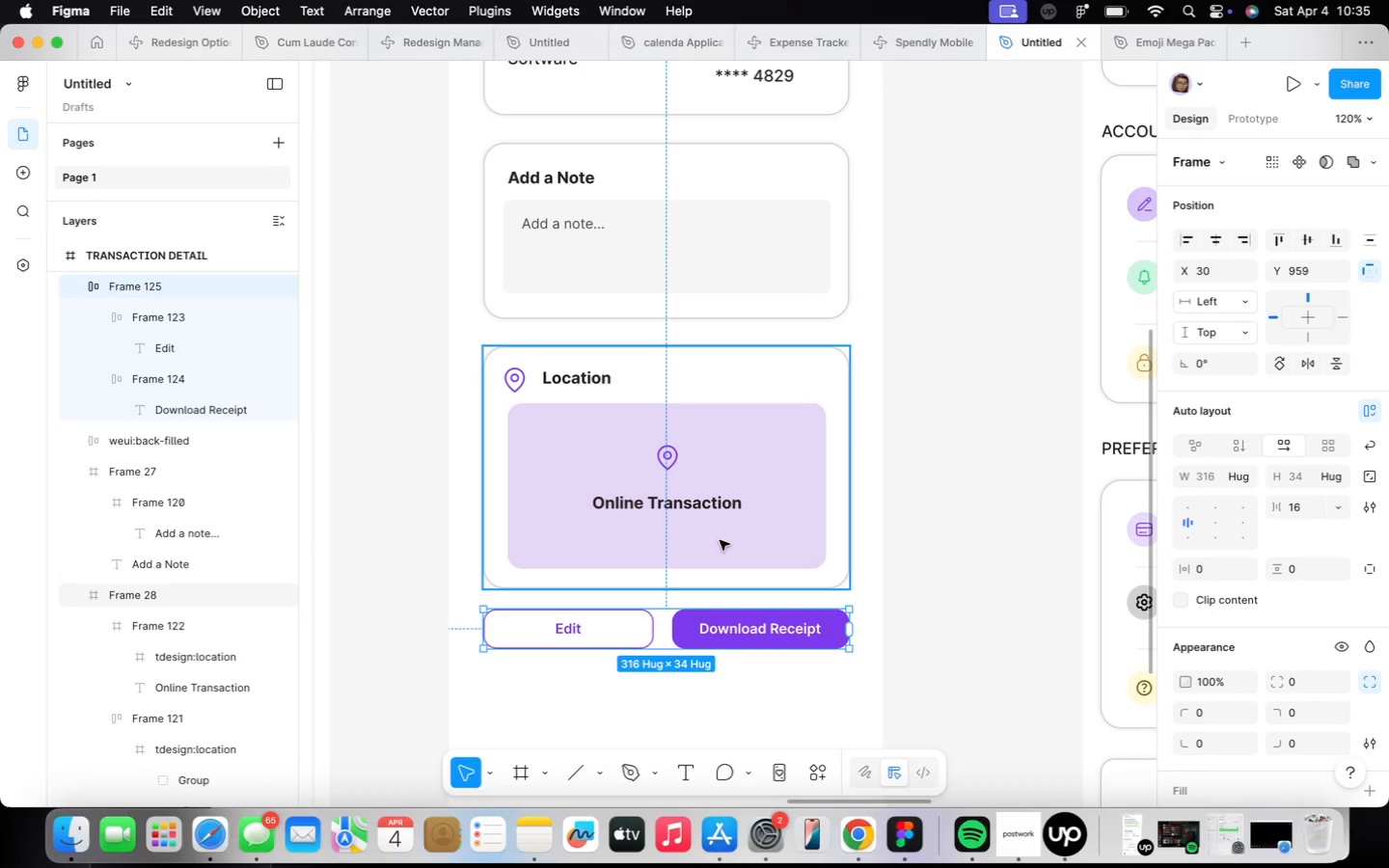 
key(ArrowDown)
 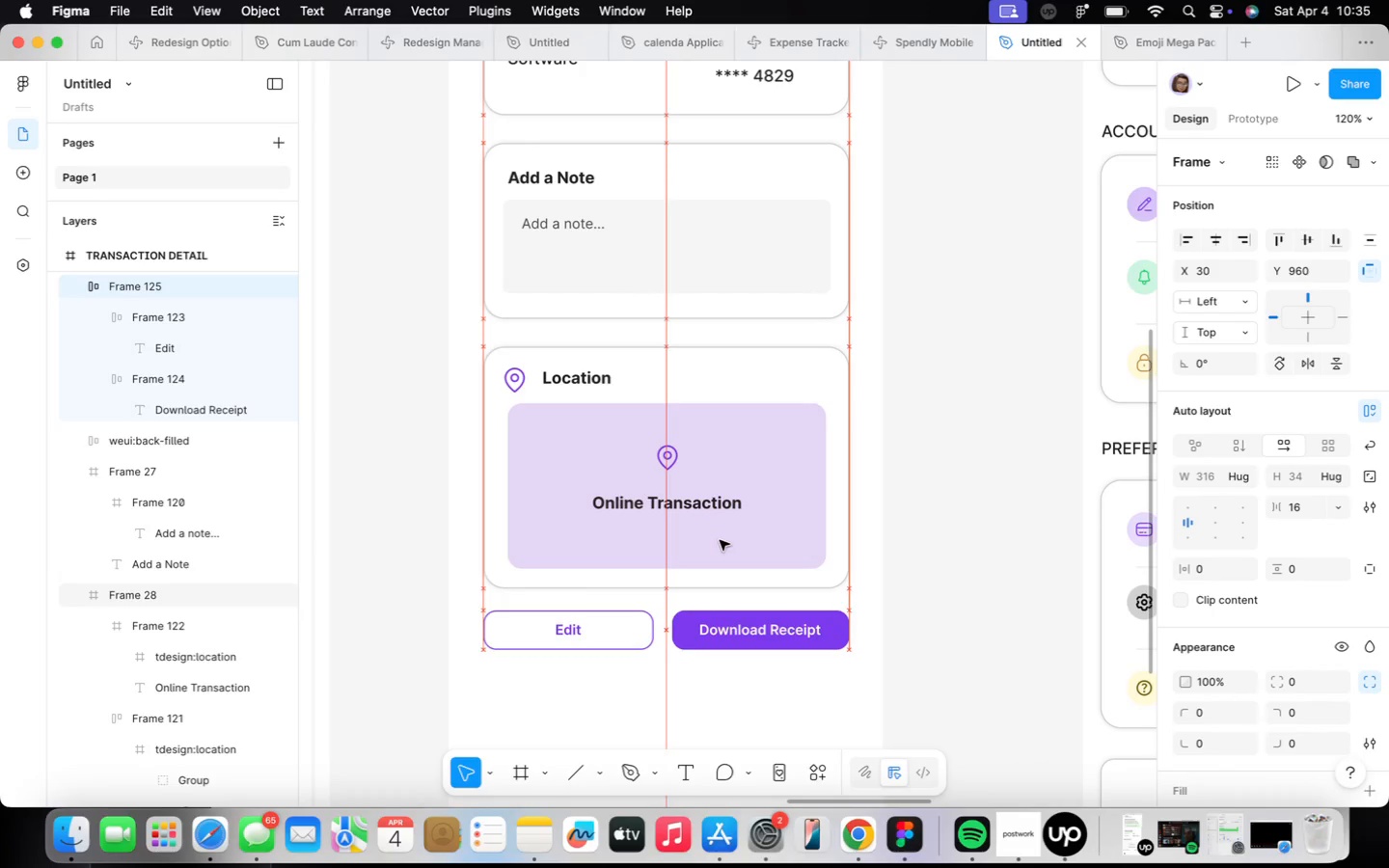 
key(ArrowDown)
 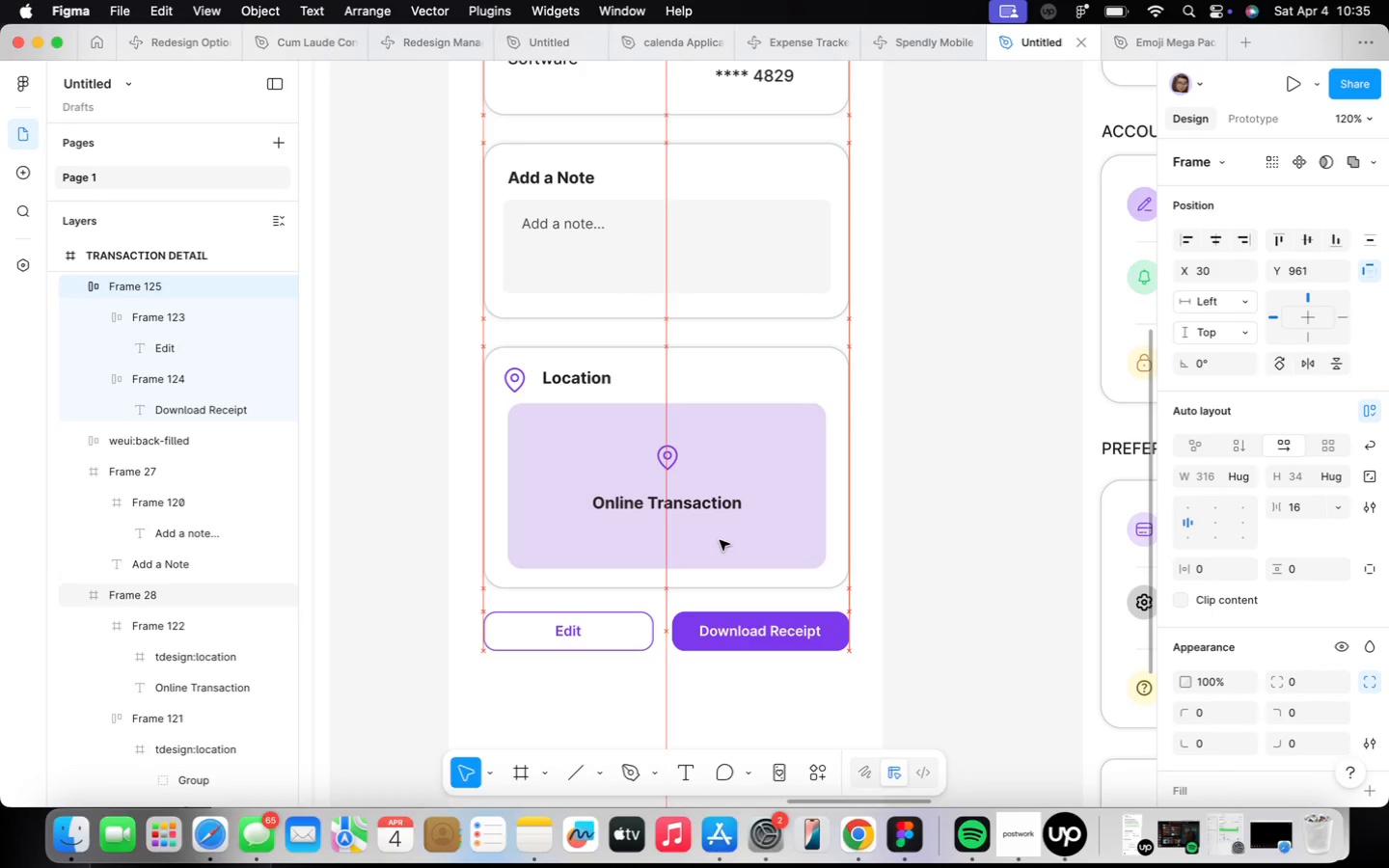 
key(ArrowDown)
 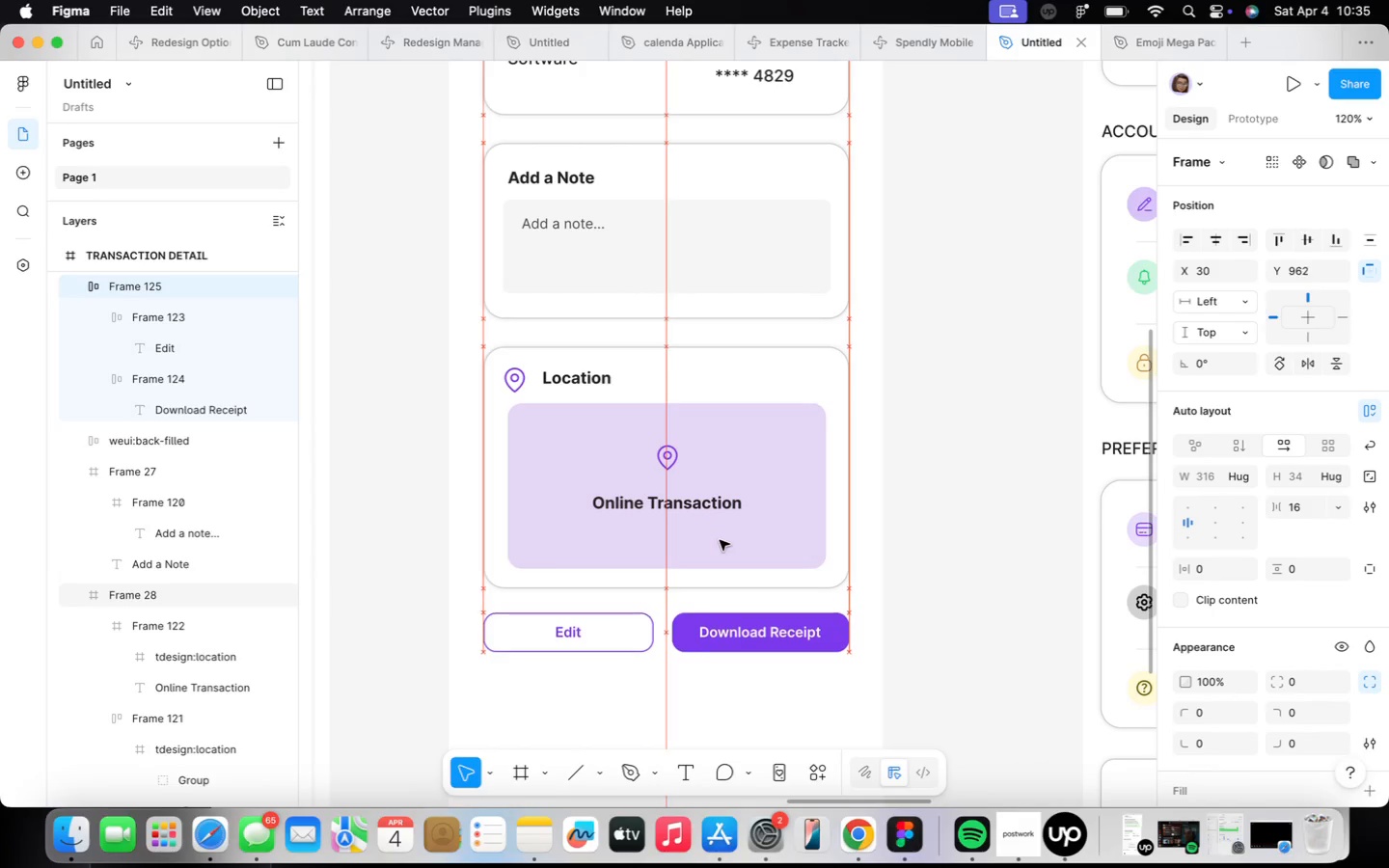 
key(ArrowDown)
 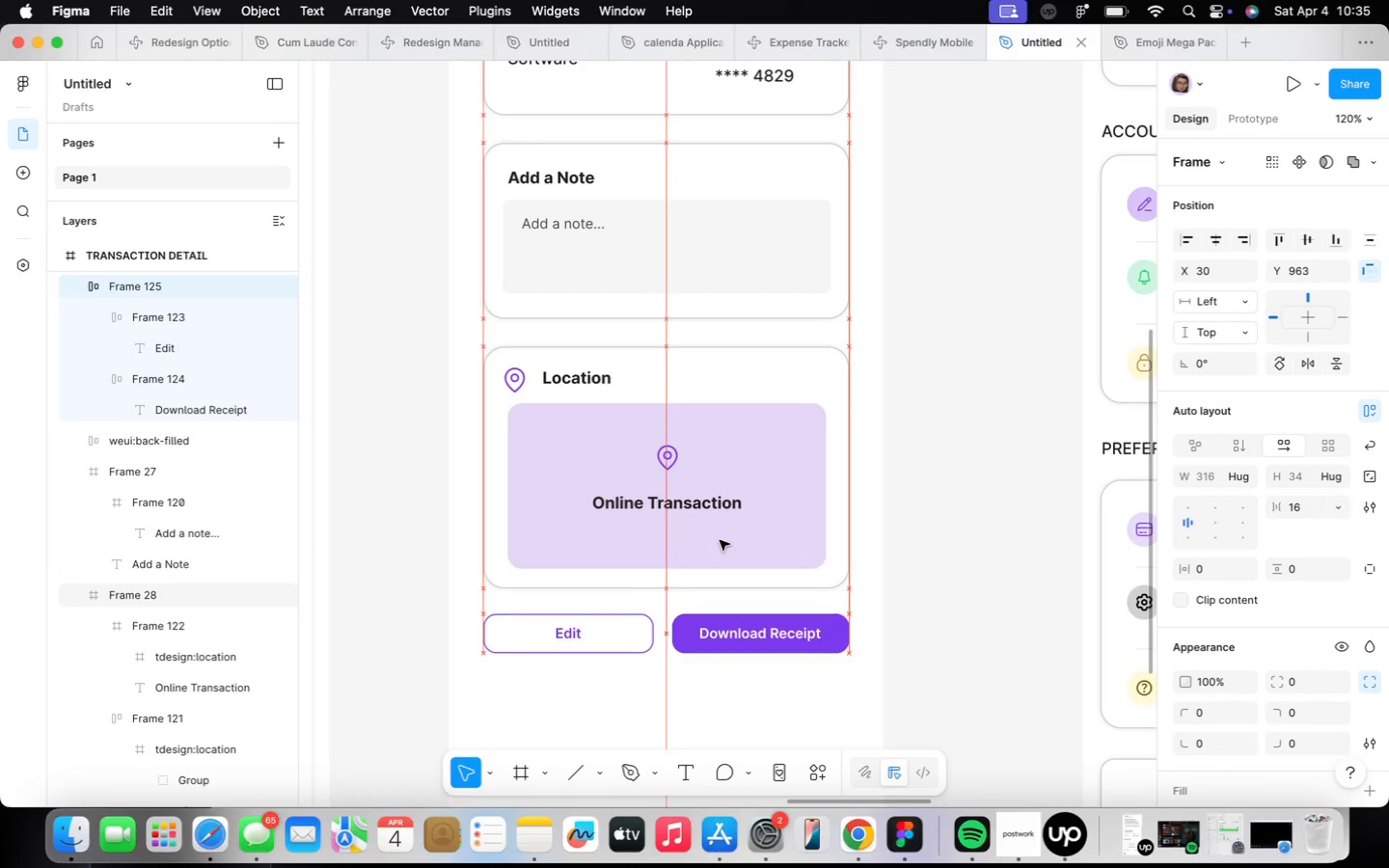 
key(ArrowDown)
 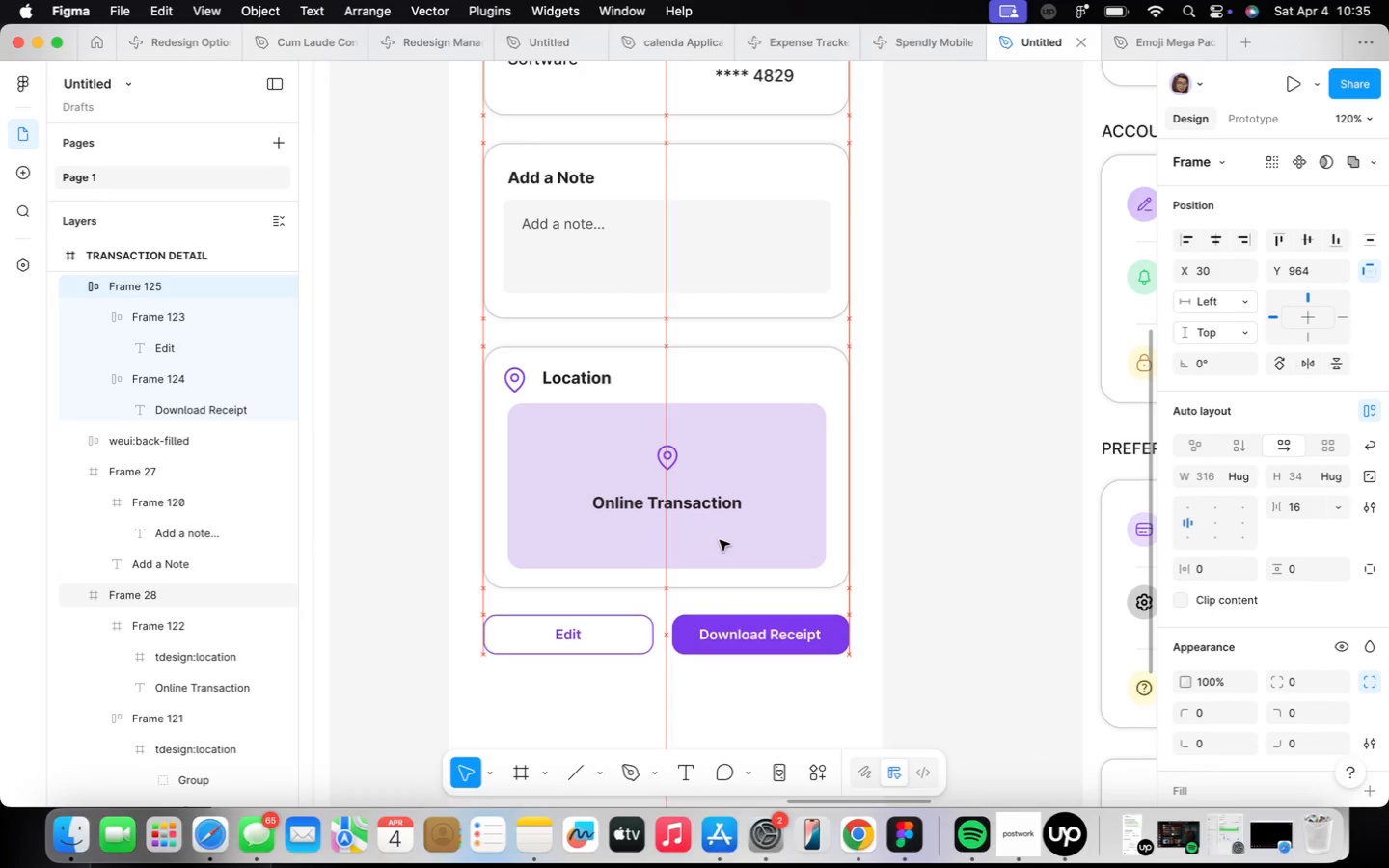 
key(ArrowDown)
 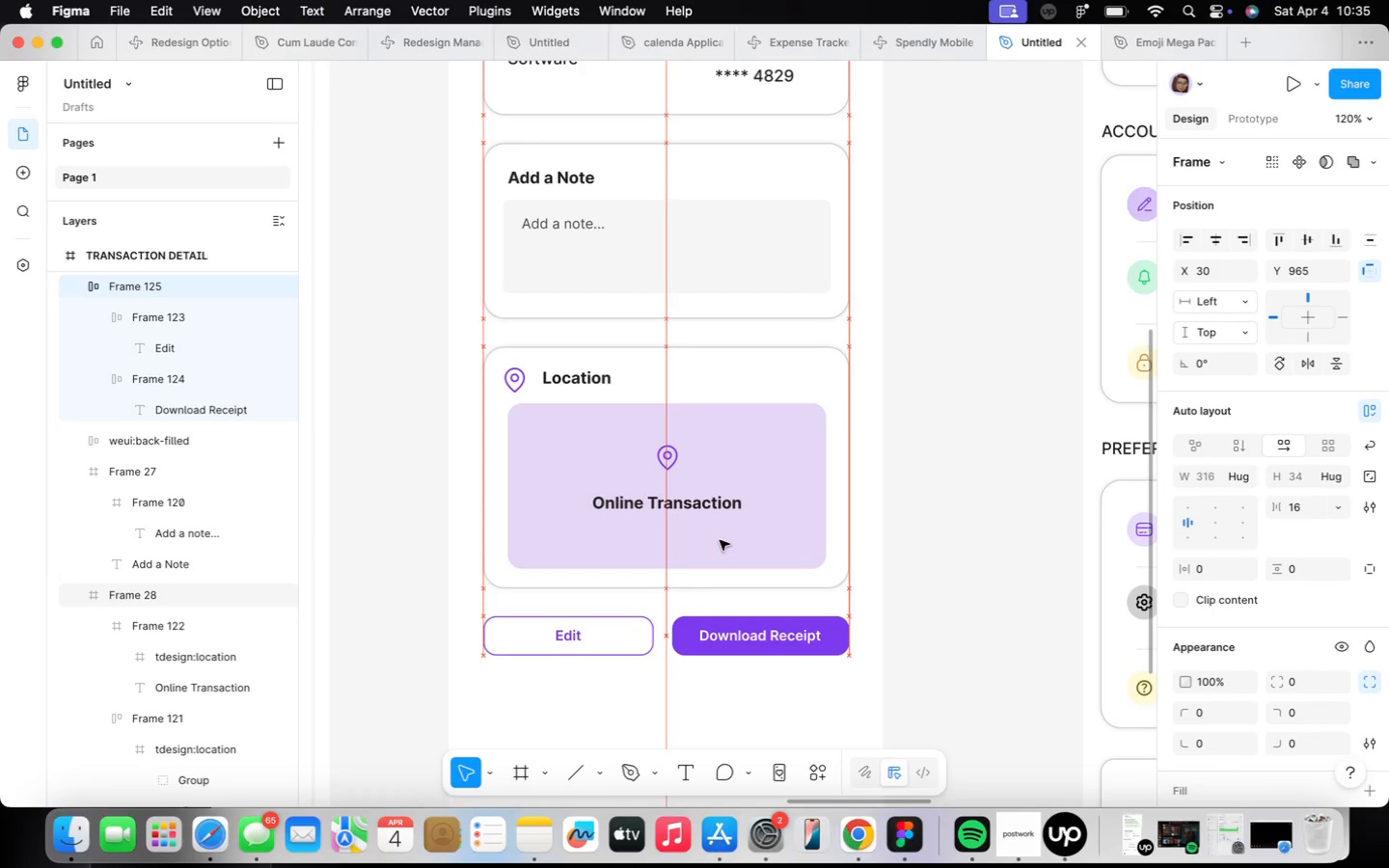 
hold_key(key=OptionLeft, duration=0.57)
 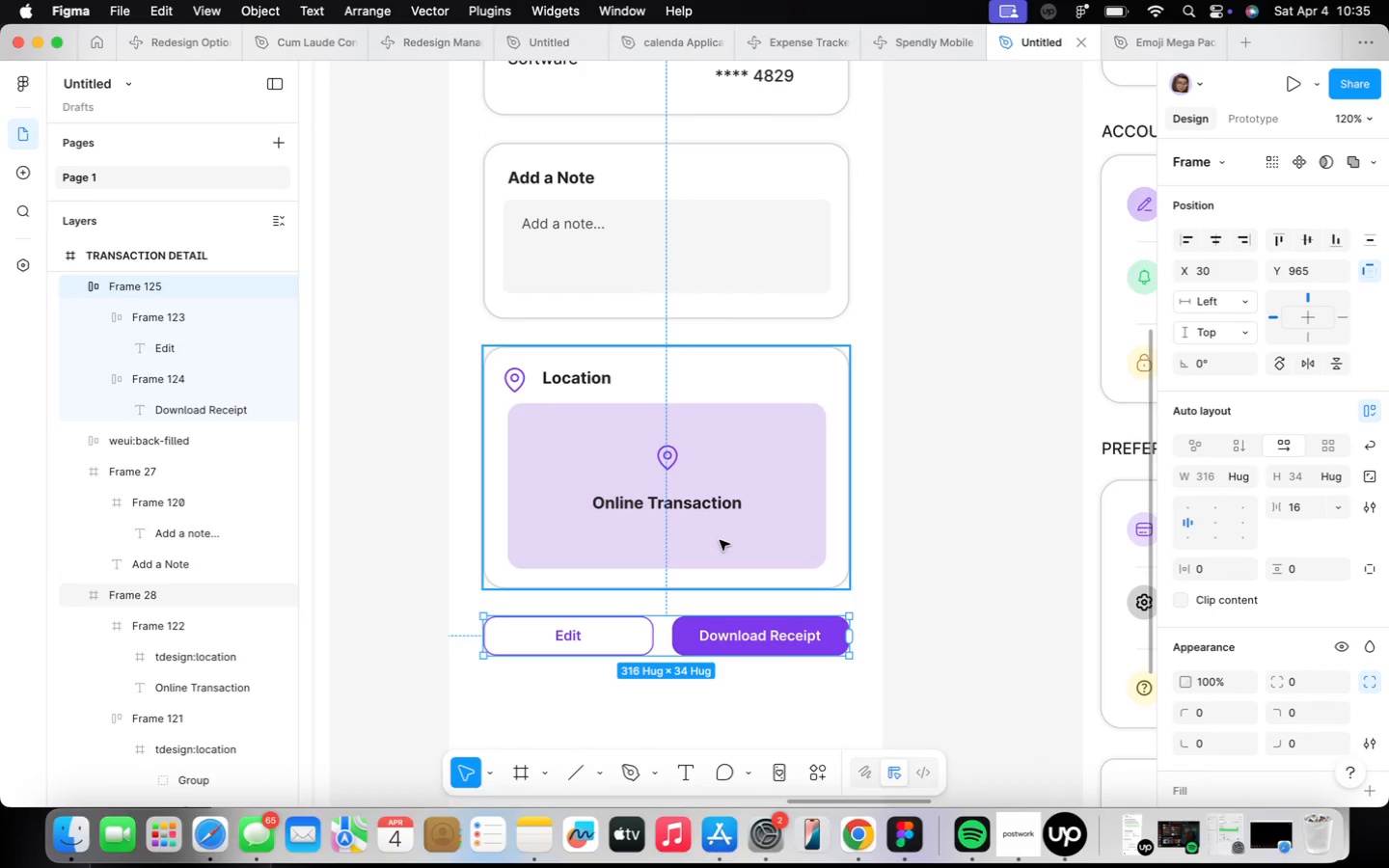 
scroll: coordinate [720, 540], scroll_direction: down, amount: 15.0
 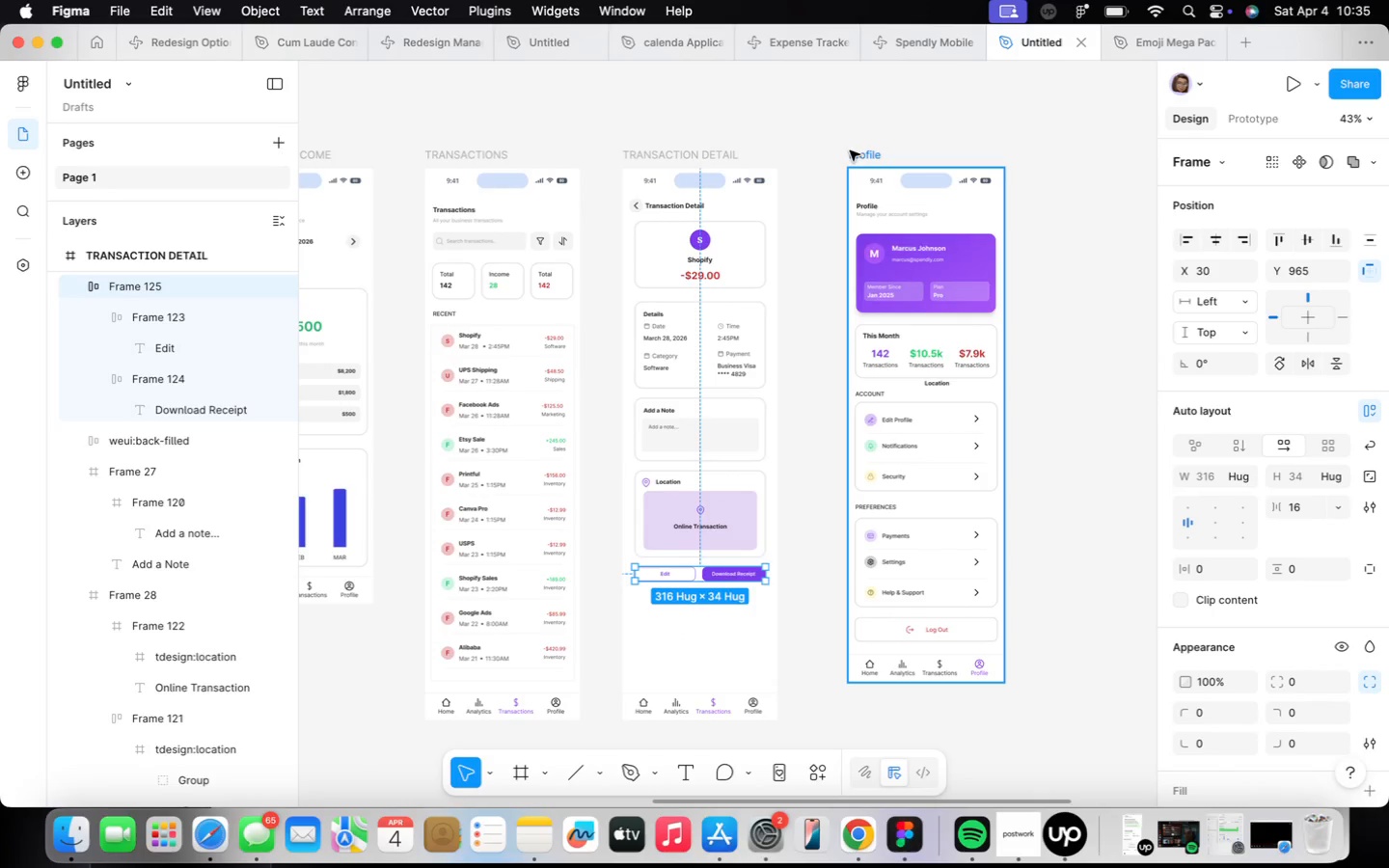 
key(Backspace)
 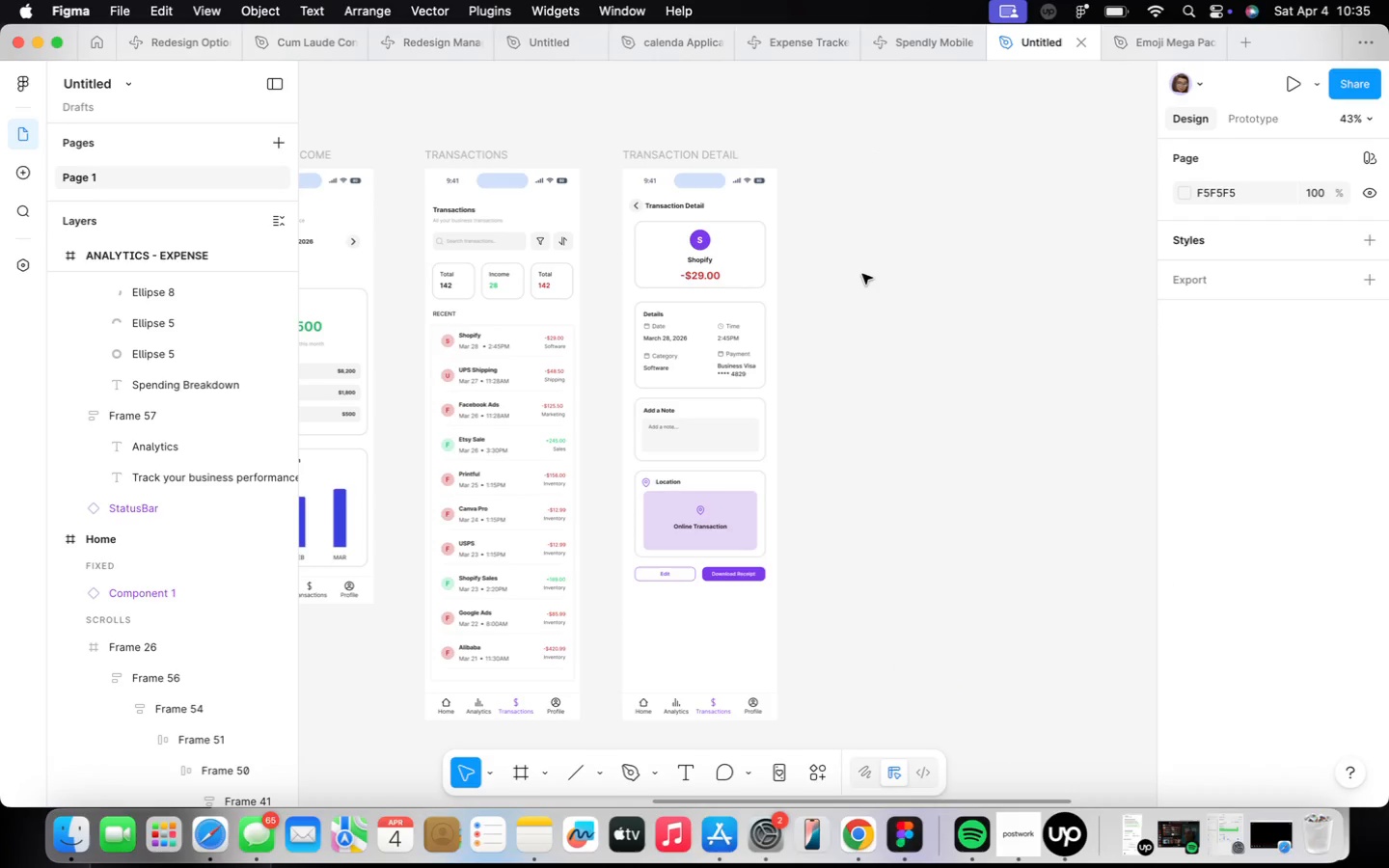 
key(F)
 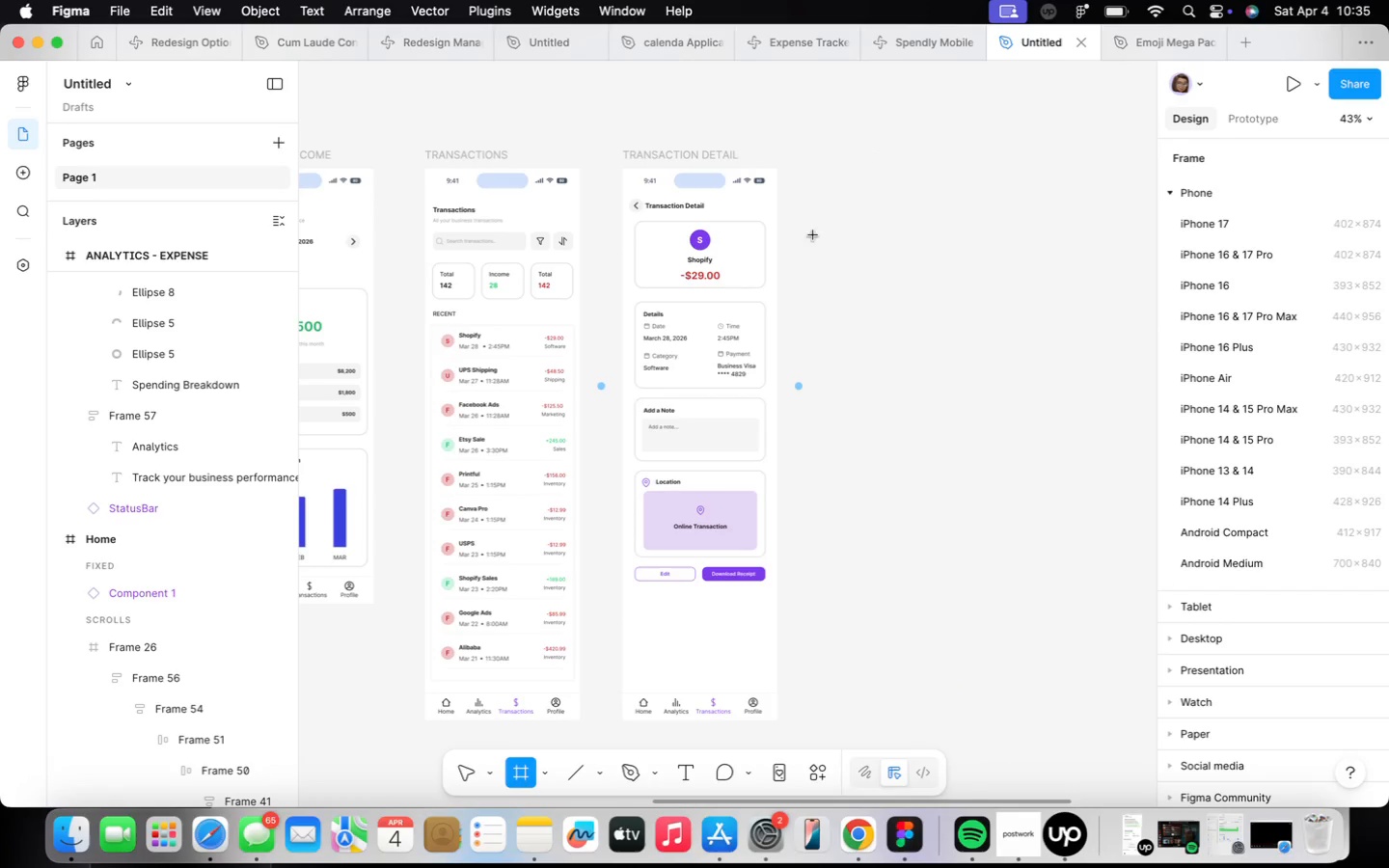 
left_click_drag(start_coordinate=[796, 235], to_coordinate=[950, 556])
 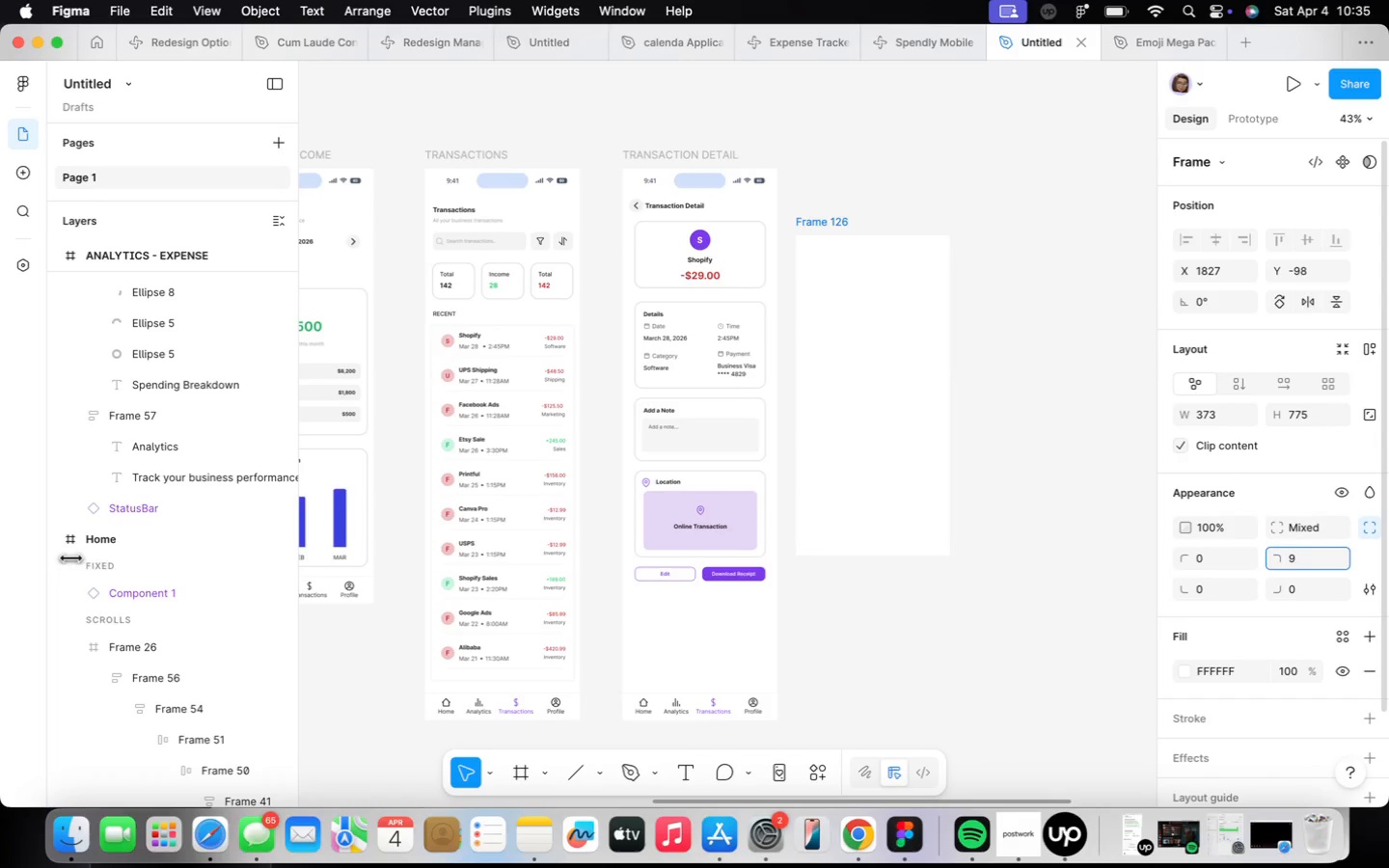 
wait(5.14)
 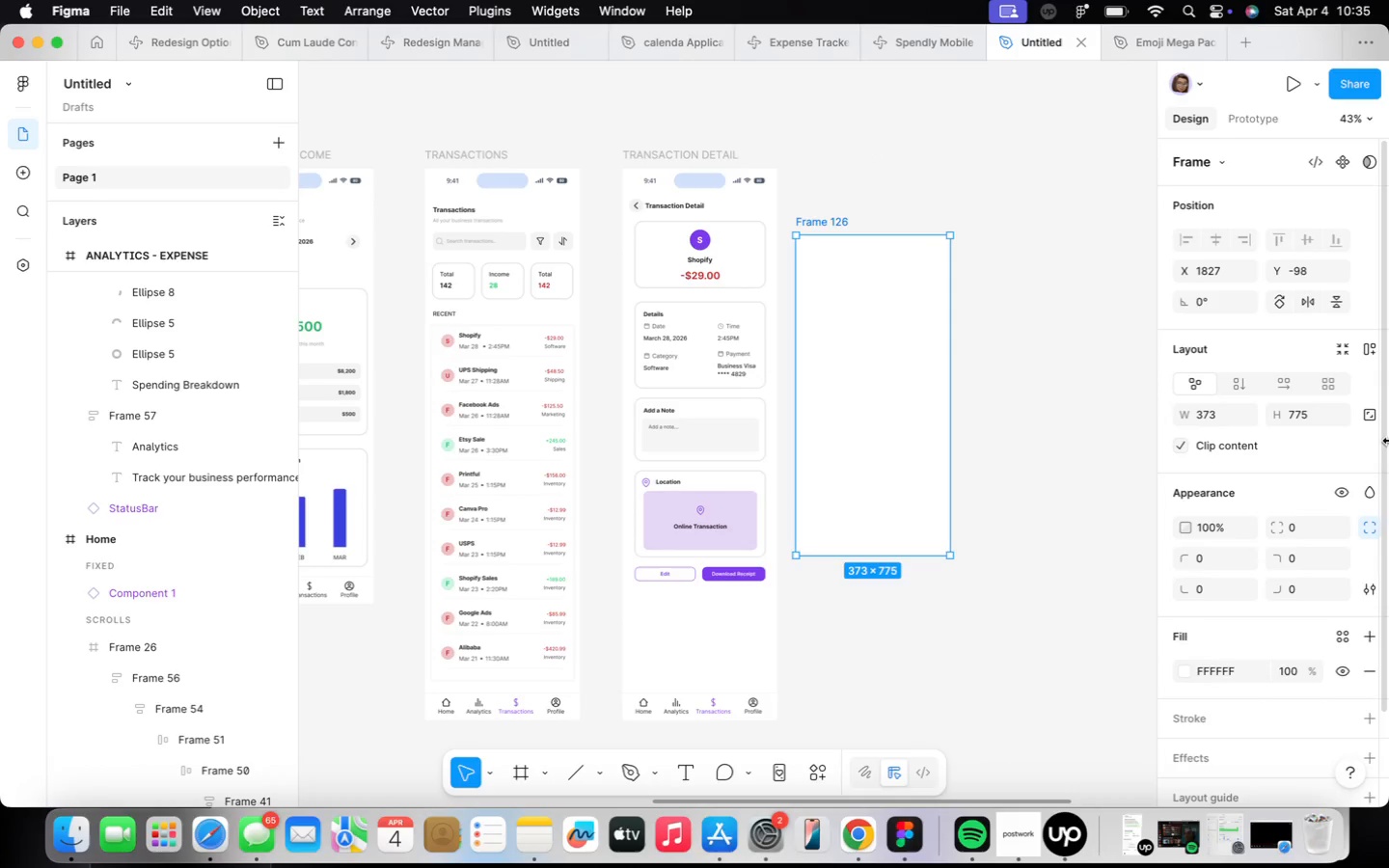 
left_click([1204, 562])
 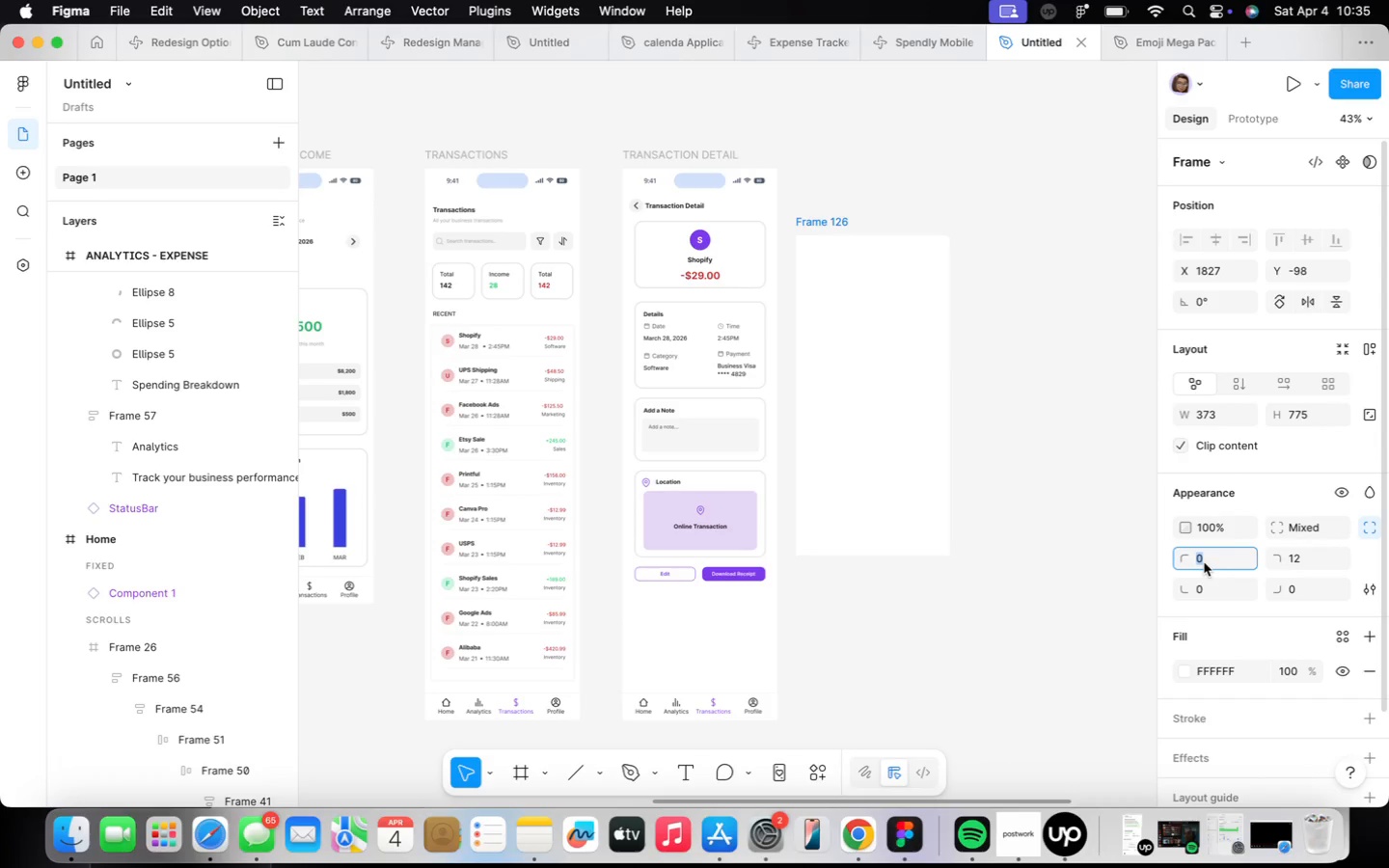 
type(12)
 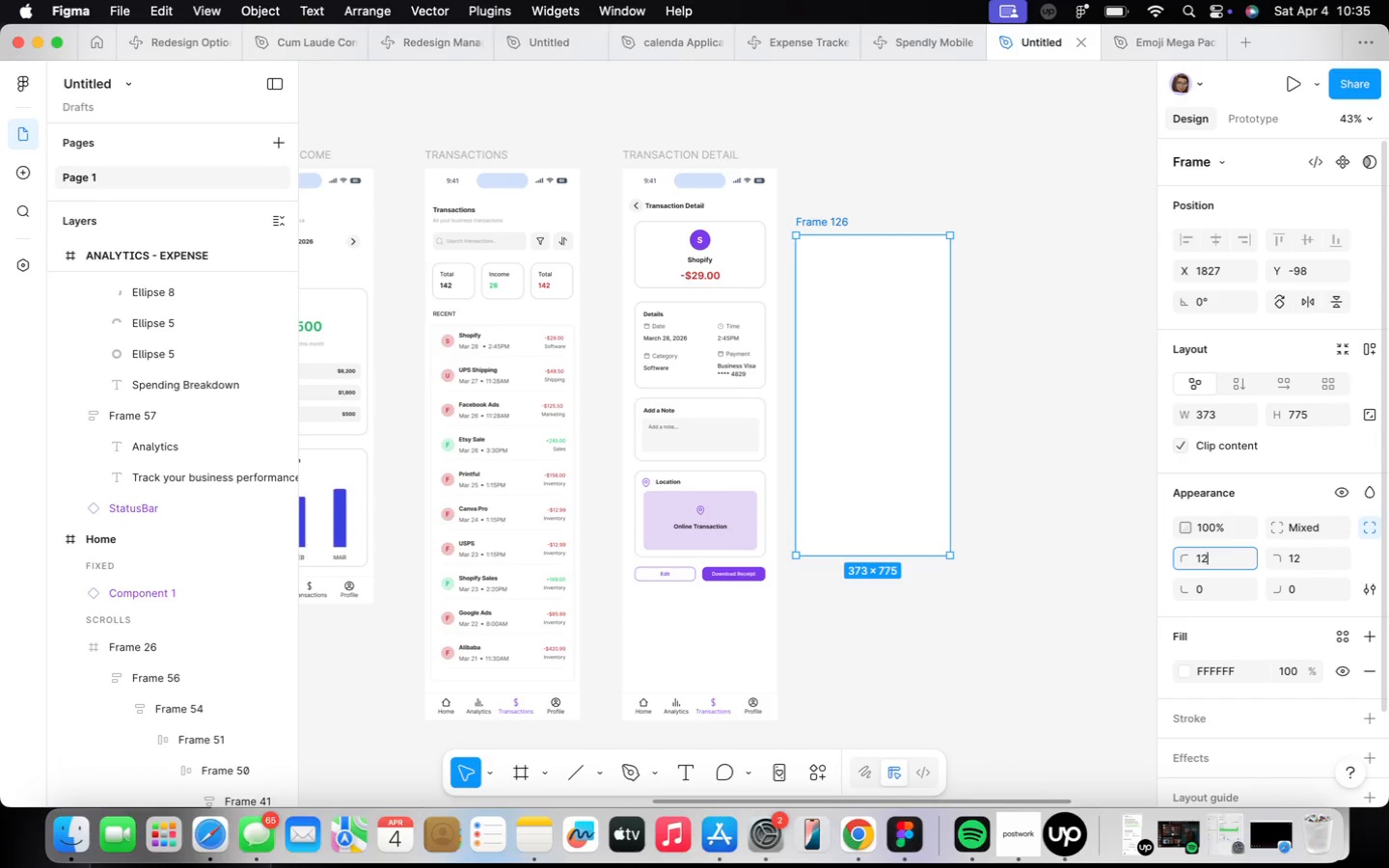 
key(Enter)
 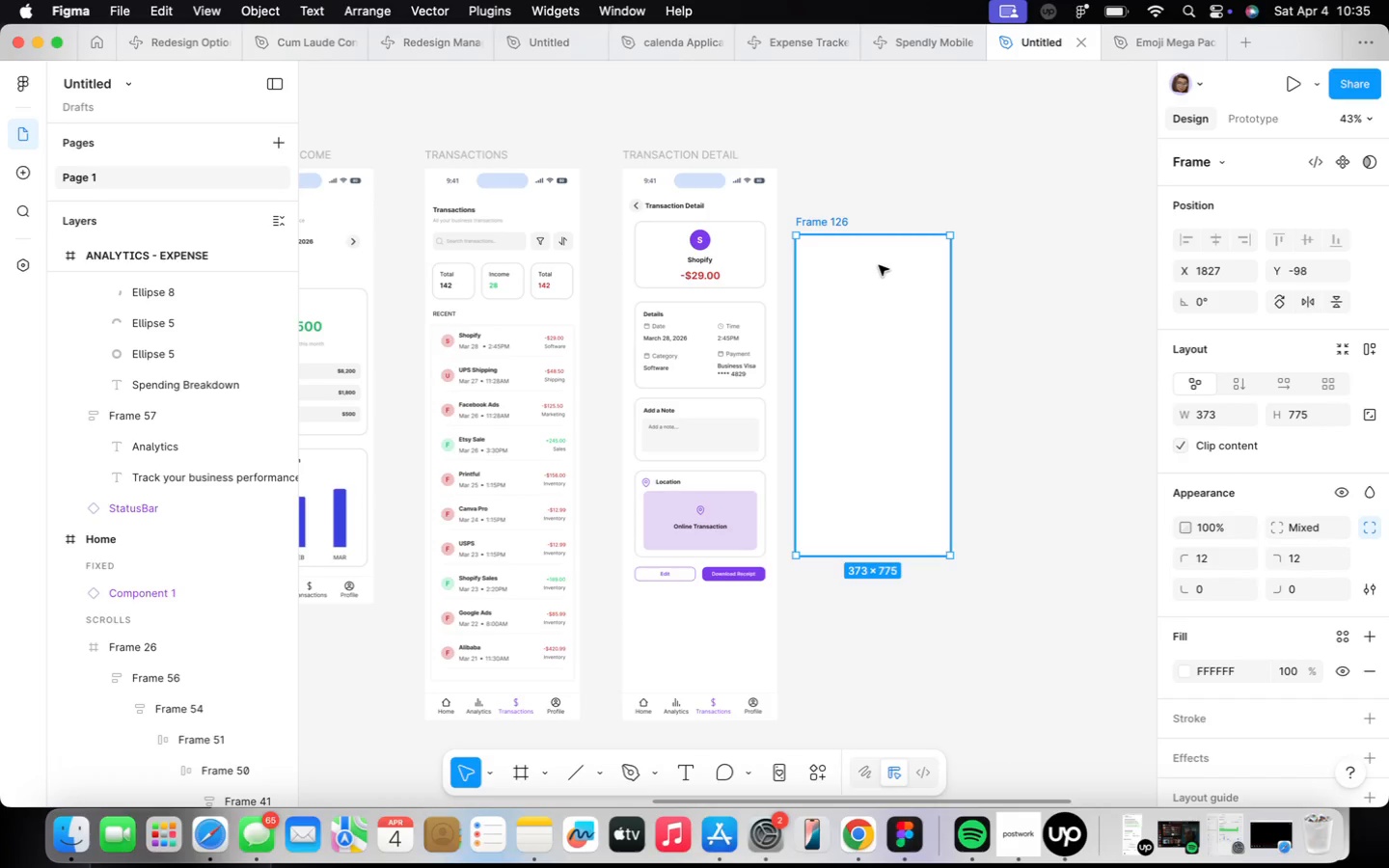 
scroll: coordinate [884, 286], scroll_direction: up, amount: 7.0
 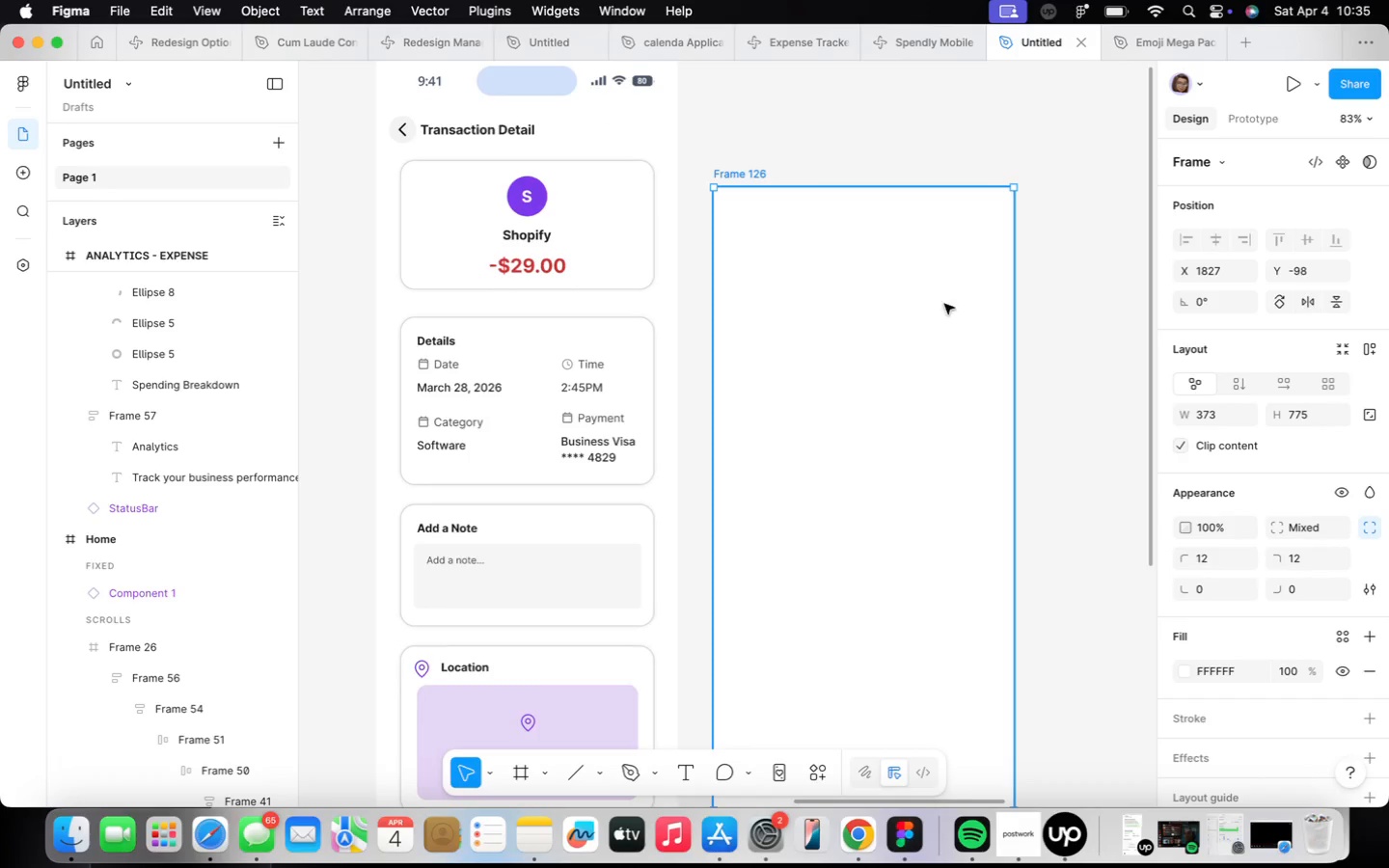 
left_click([1021, 323])
 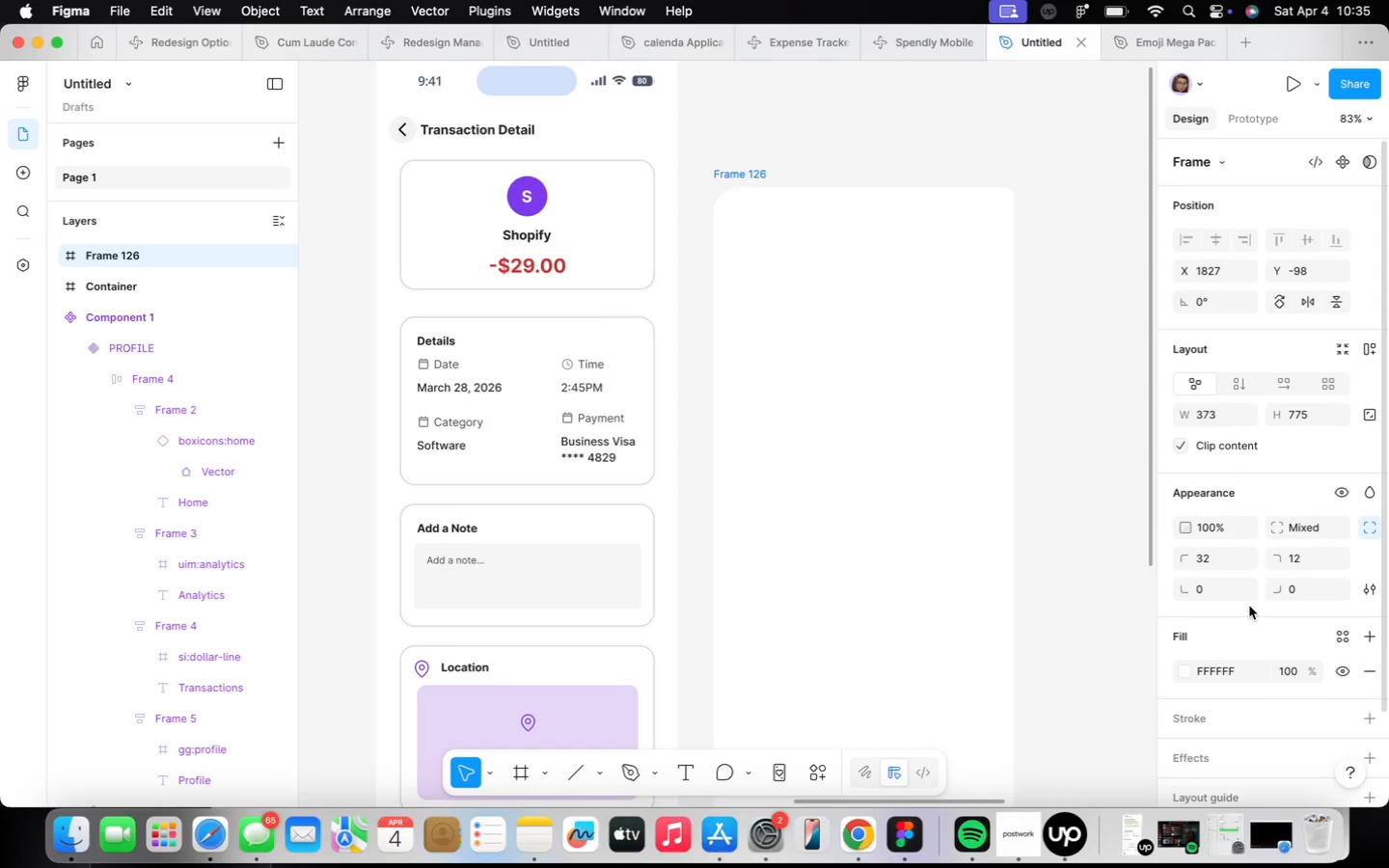 
wait(8.3)
 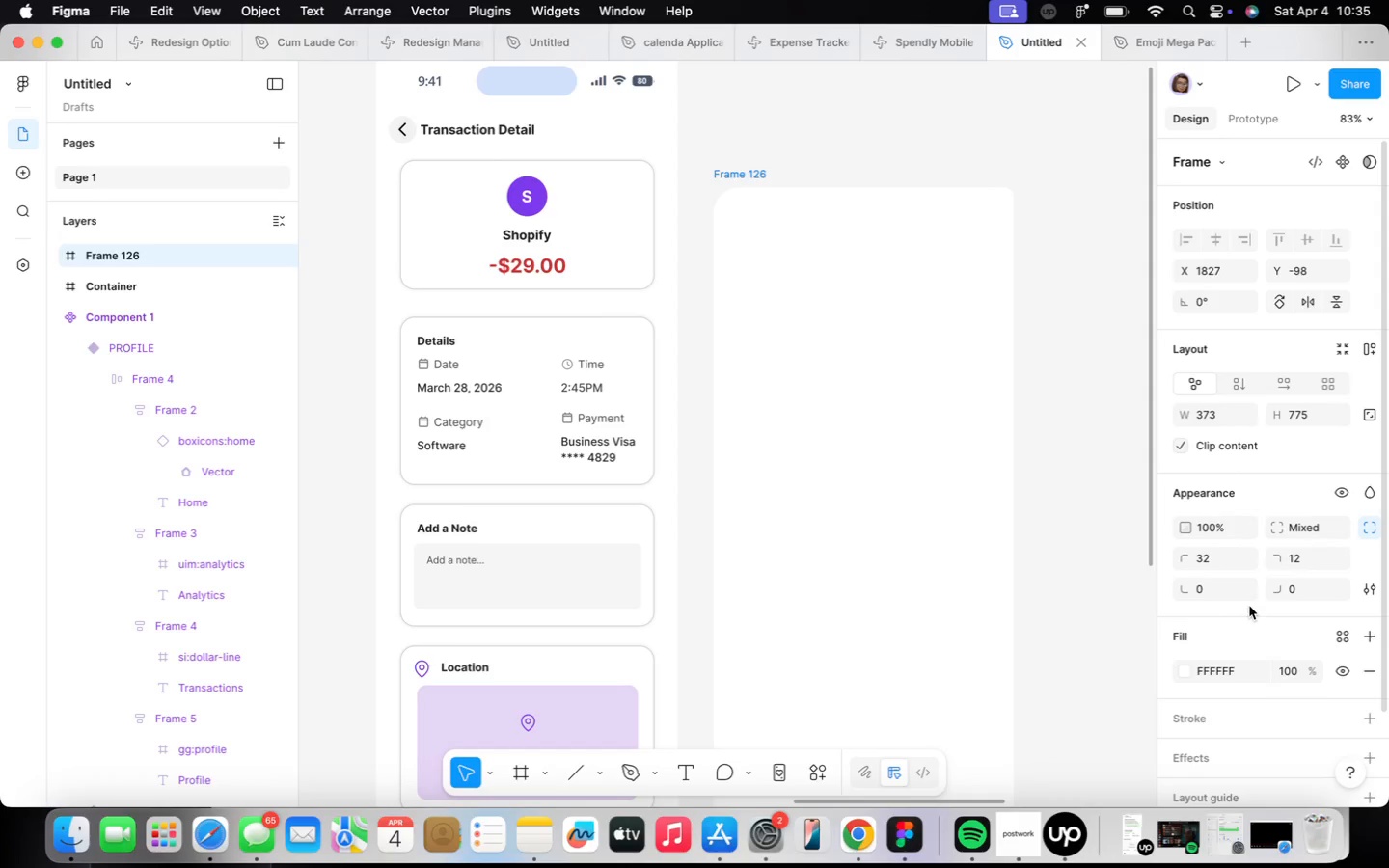 
scroll: coordinate [859, 350], scroll_direction: up, amount: 4.0
 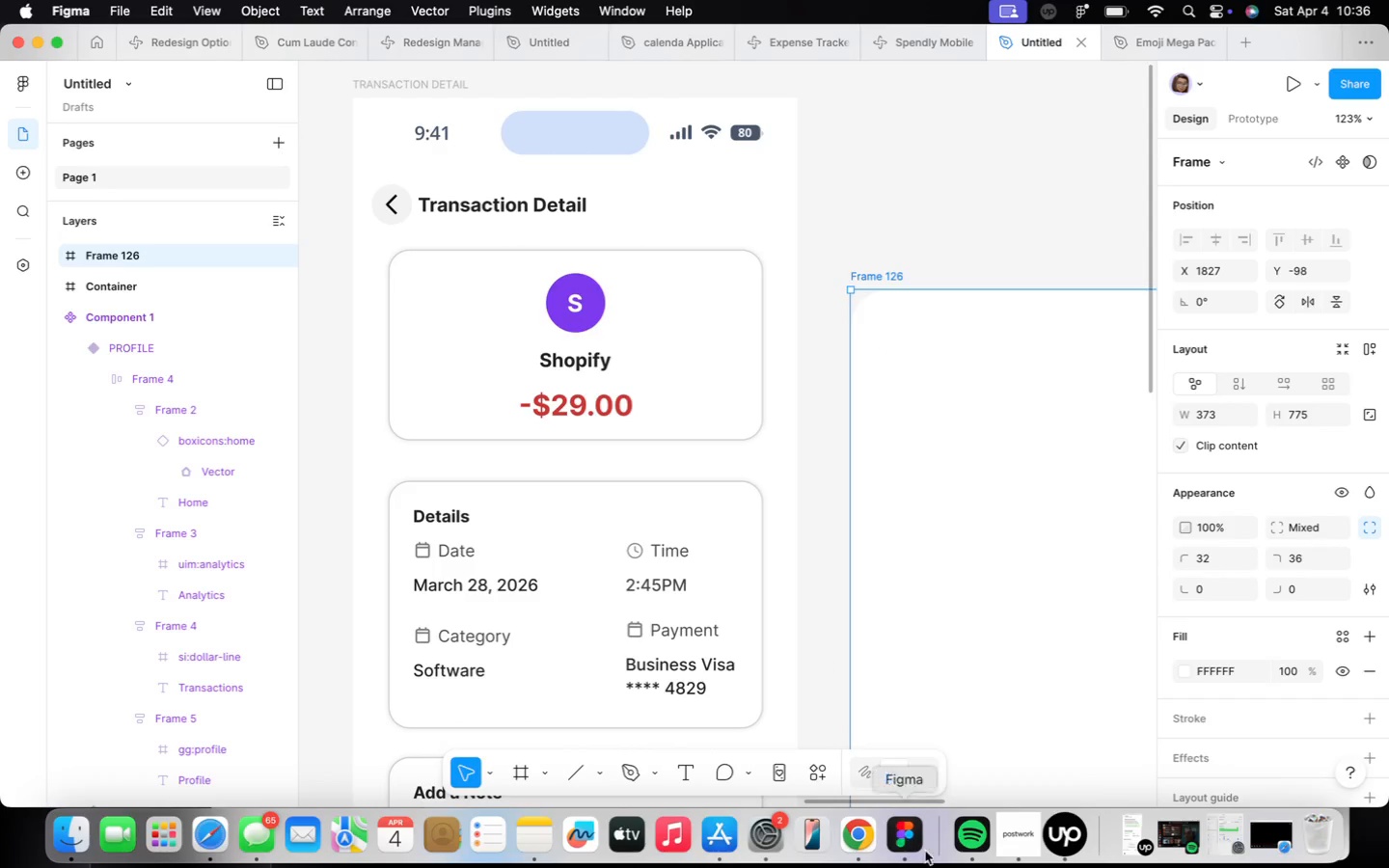 
left_click([1032, 832])